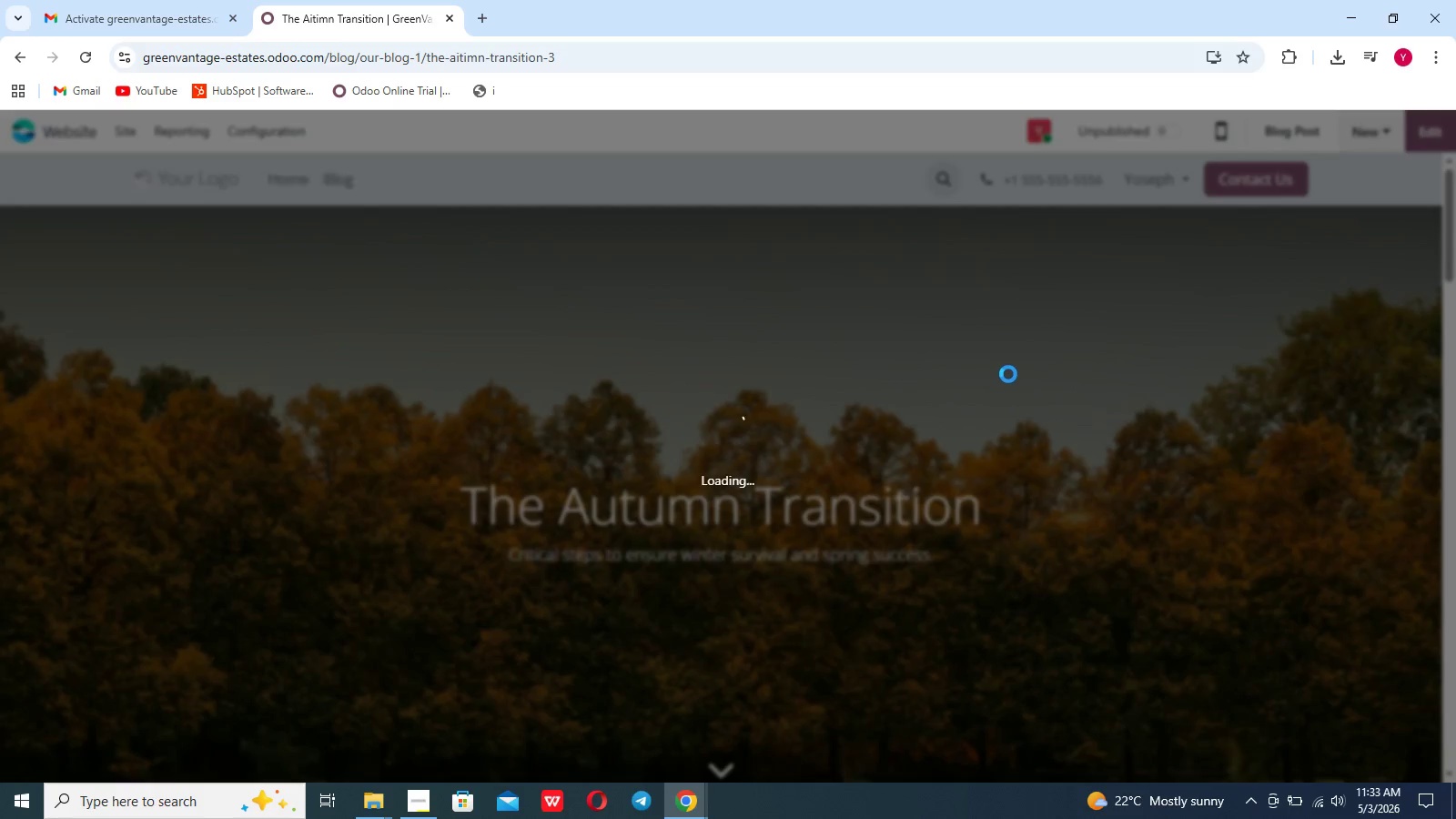 
left_click([1163, 133])
 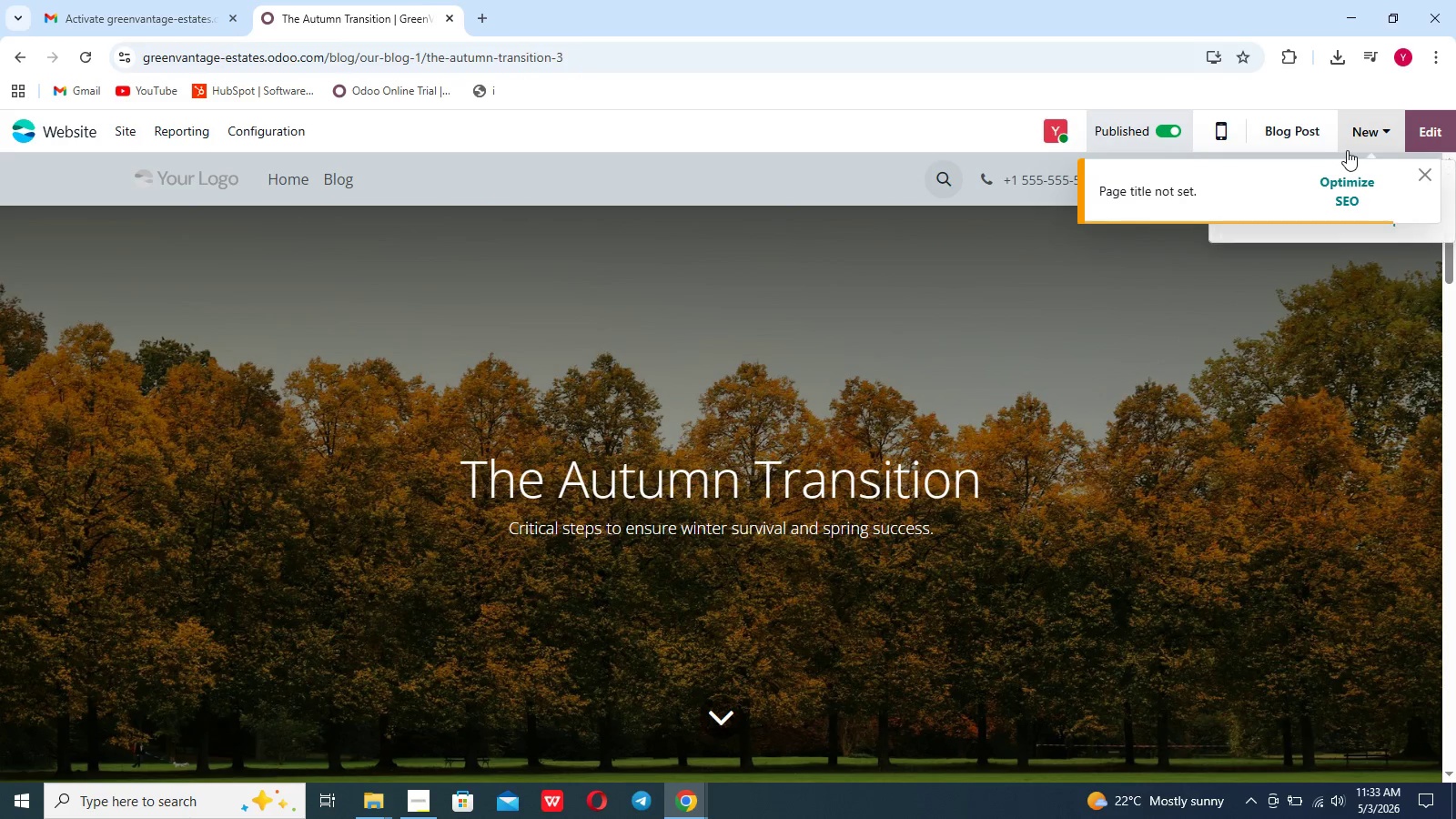 
left_click([1360, 144])
 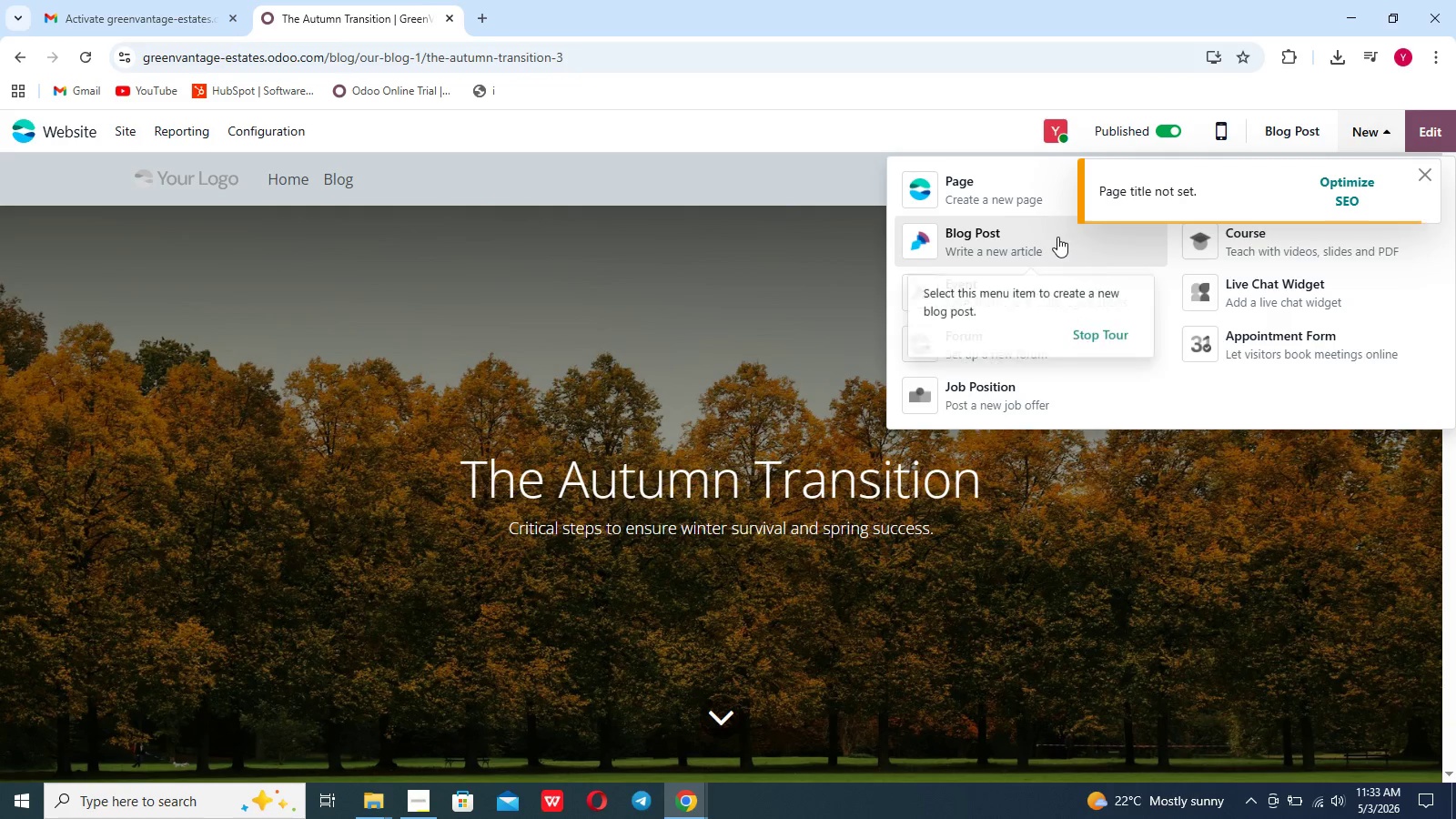 
left_click([1050, 239])
 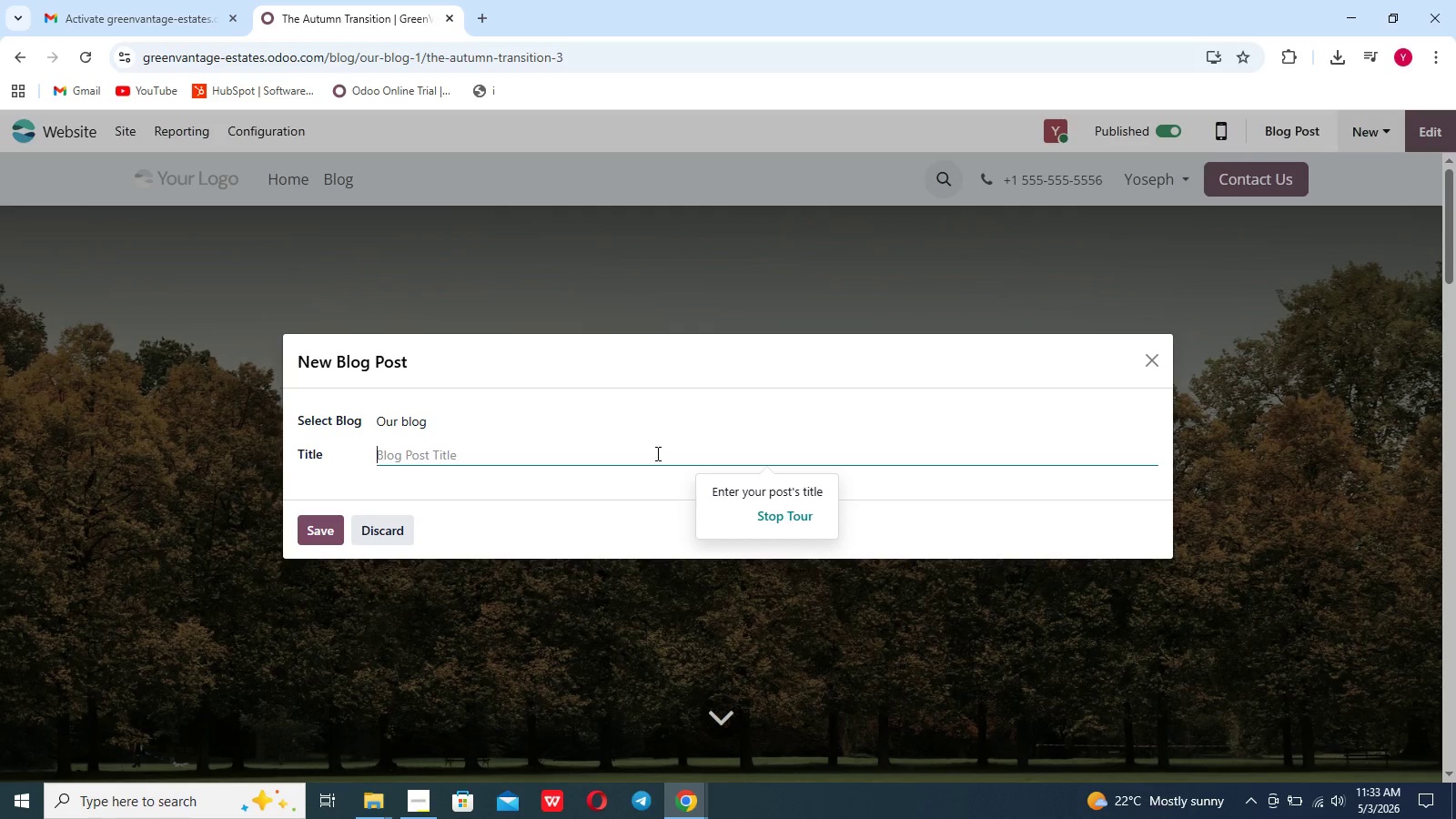 
wait(8.42)
 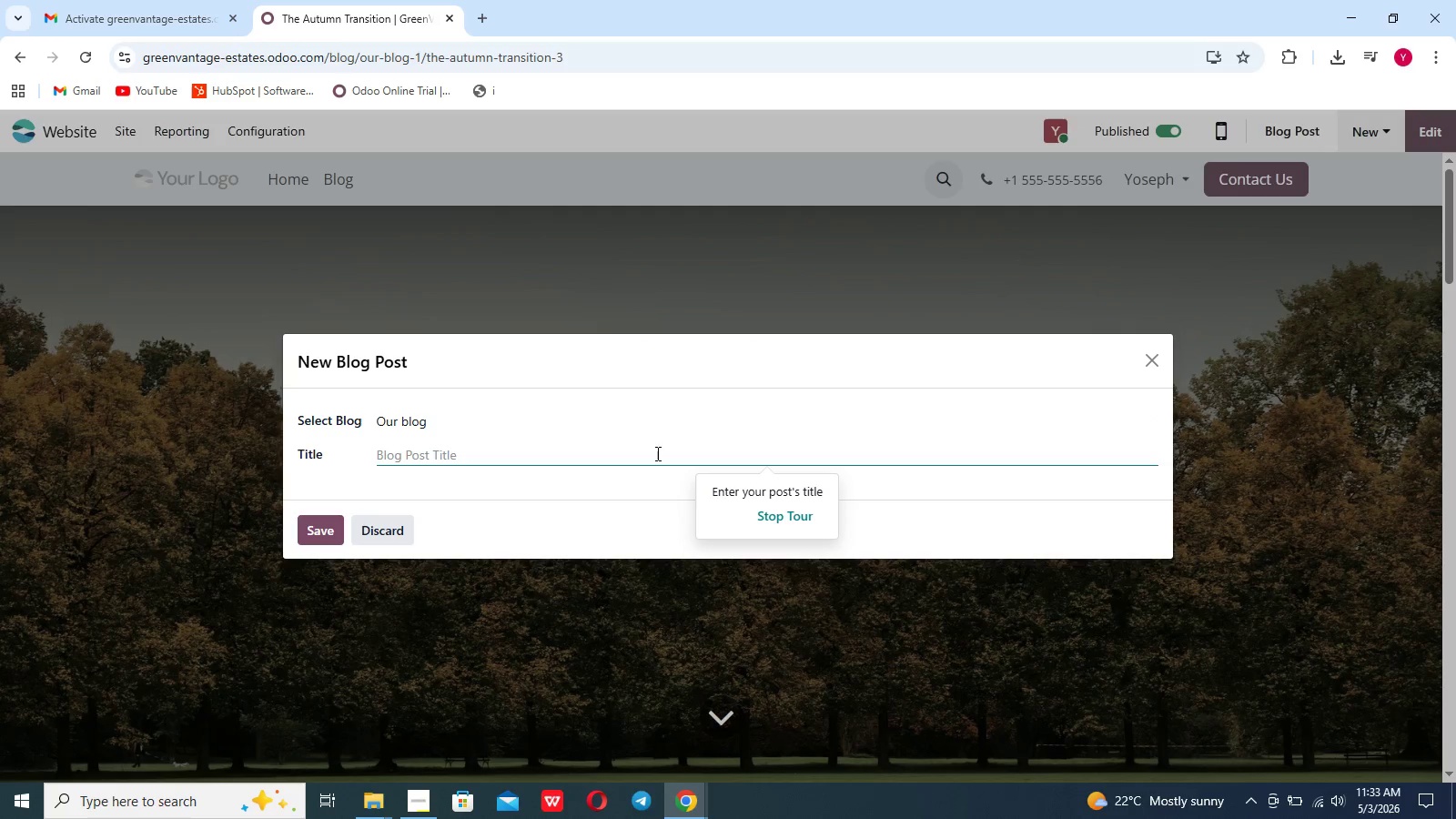 
type(The Winter Integi)
key(Backspace)
type(rity audit)
 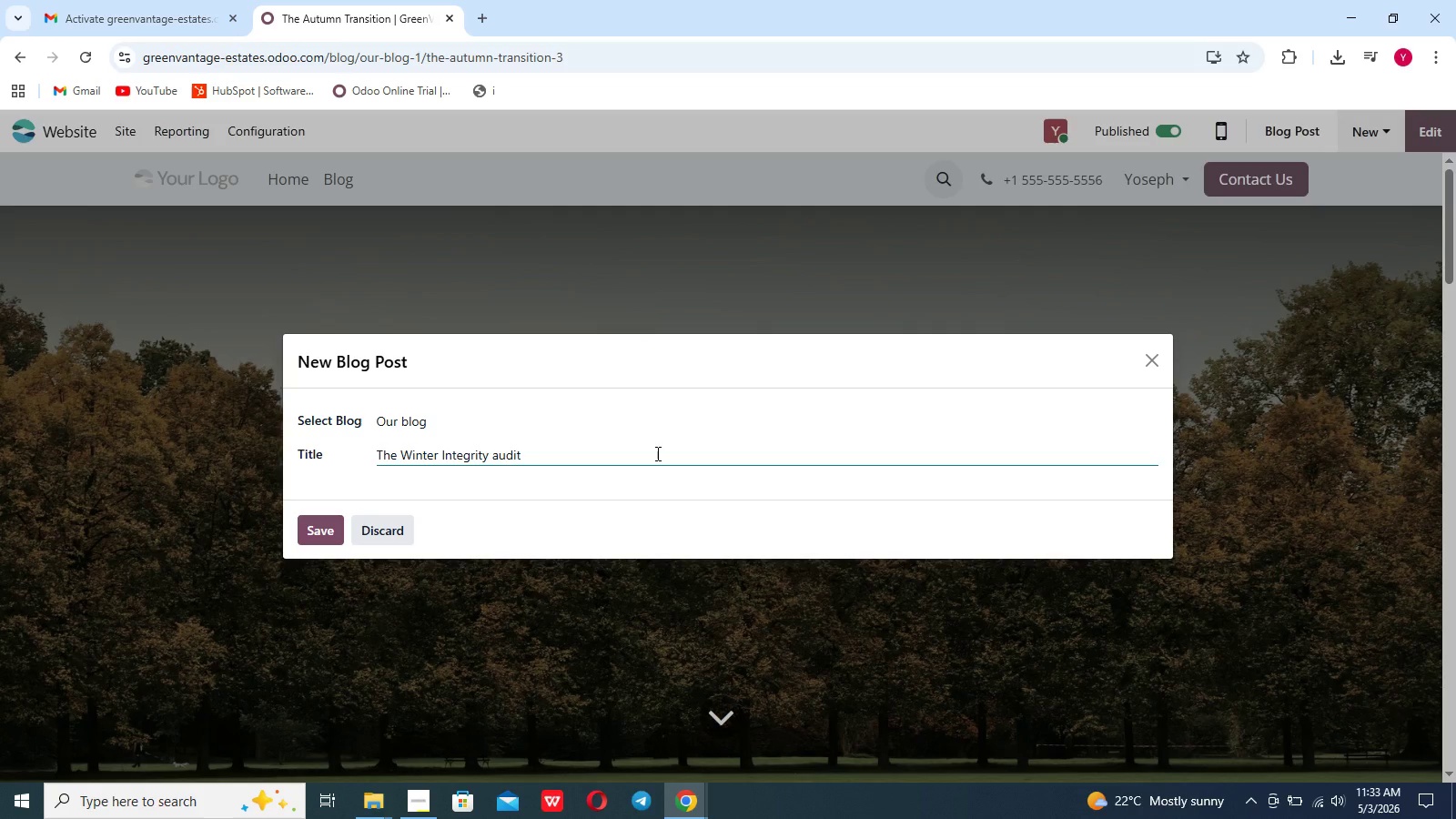 
wait(9.97)
 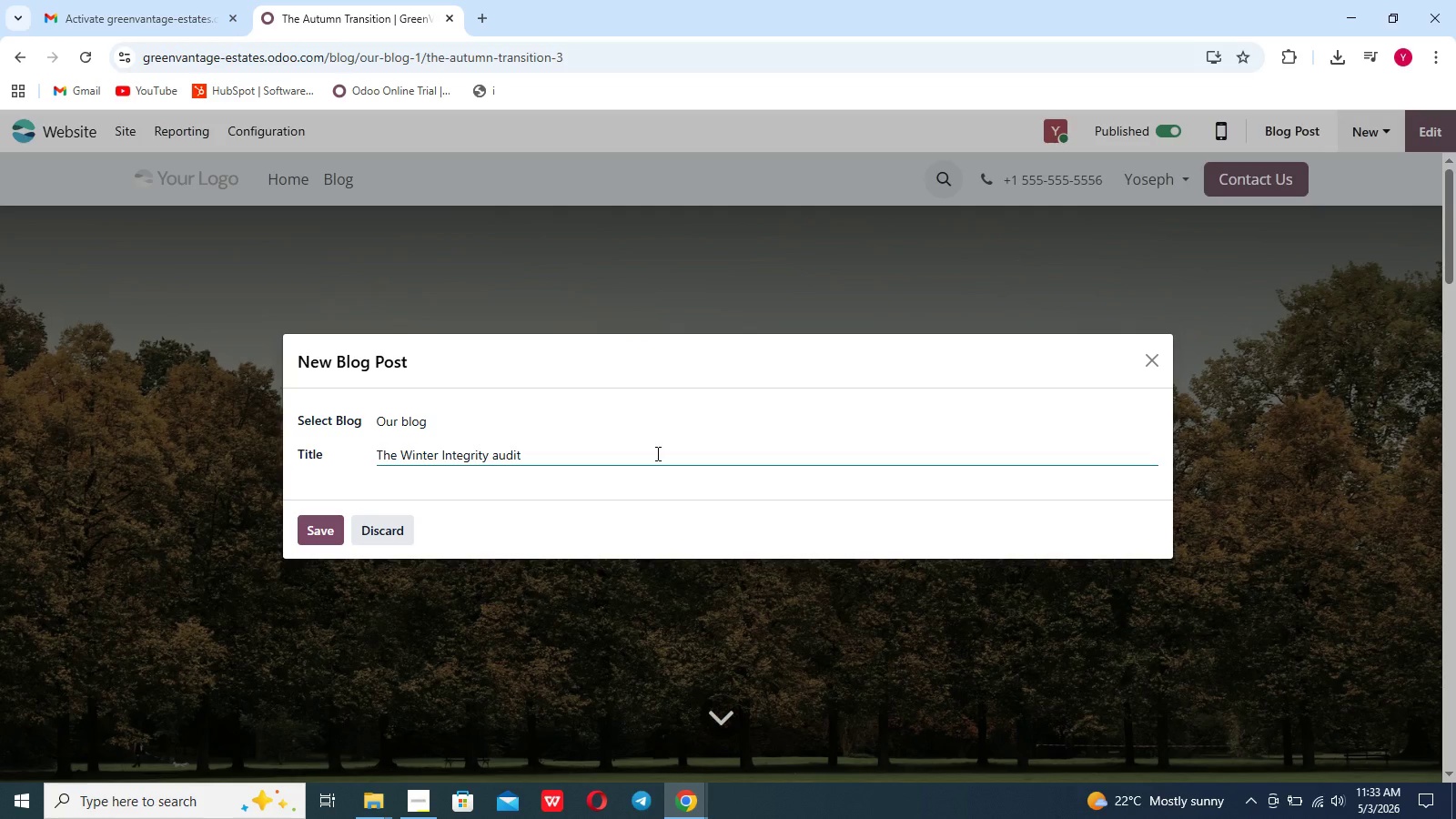 
key(Backspace)
key(Backspace)
key(Backspace)
key(Backspace)
key(Backspace)
type(Audit )
 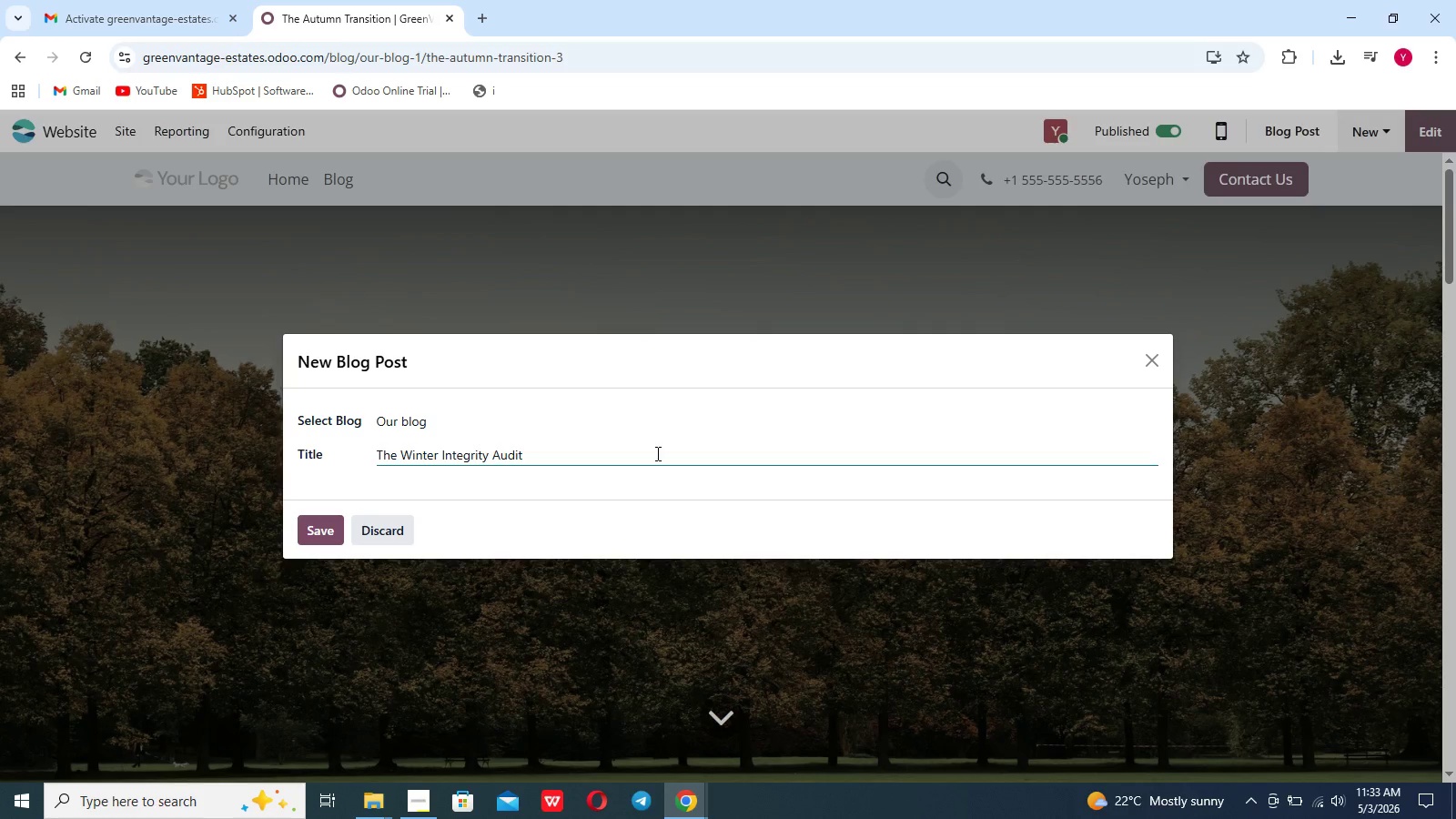 
left_click([313, 521])
 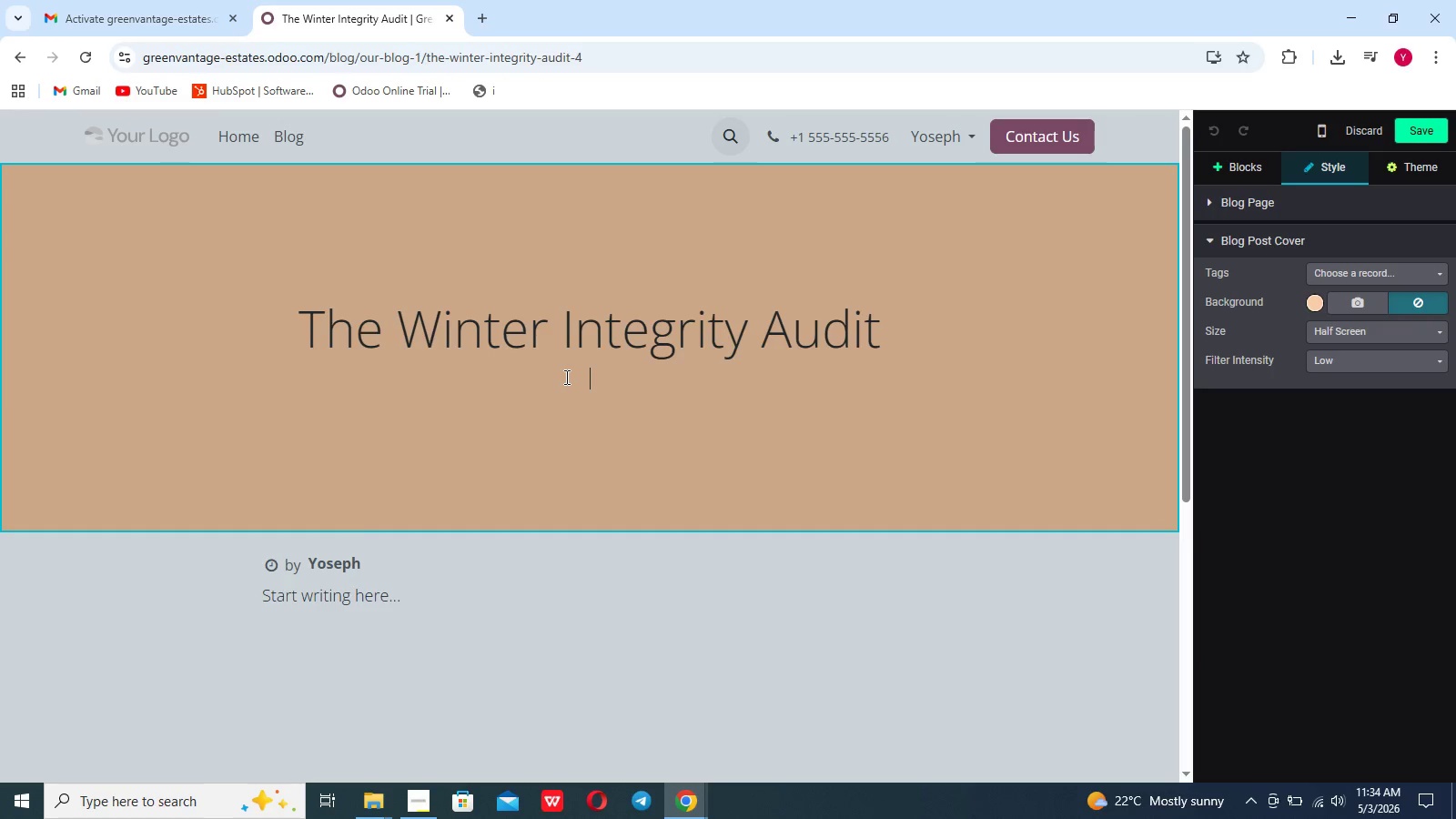 
wait(6.3)
 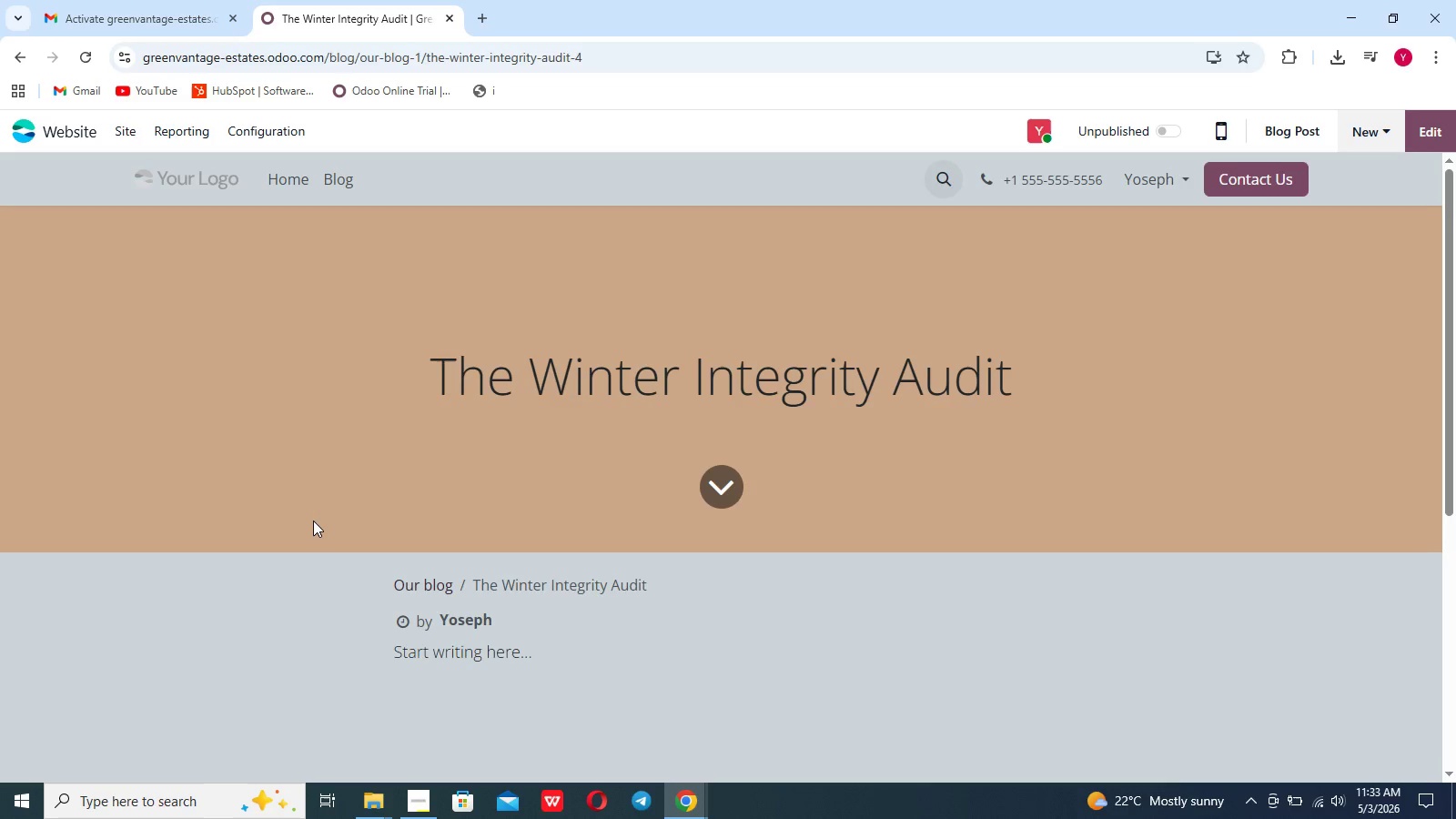 
type(Maintenance Saftey and Stru)
key(Backspace)
type(uctual)
 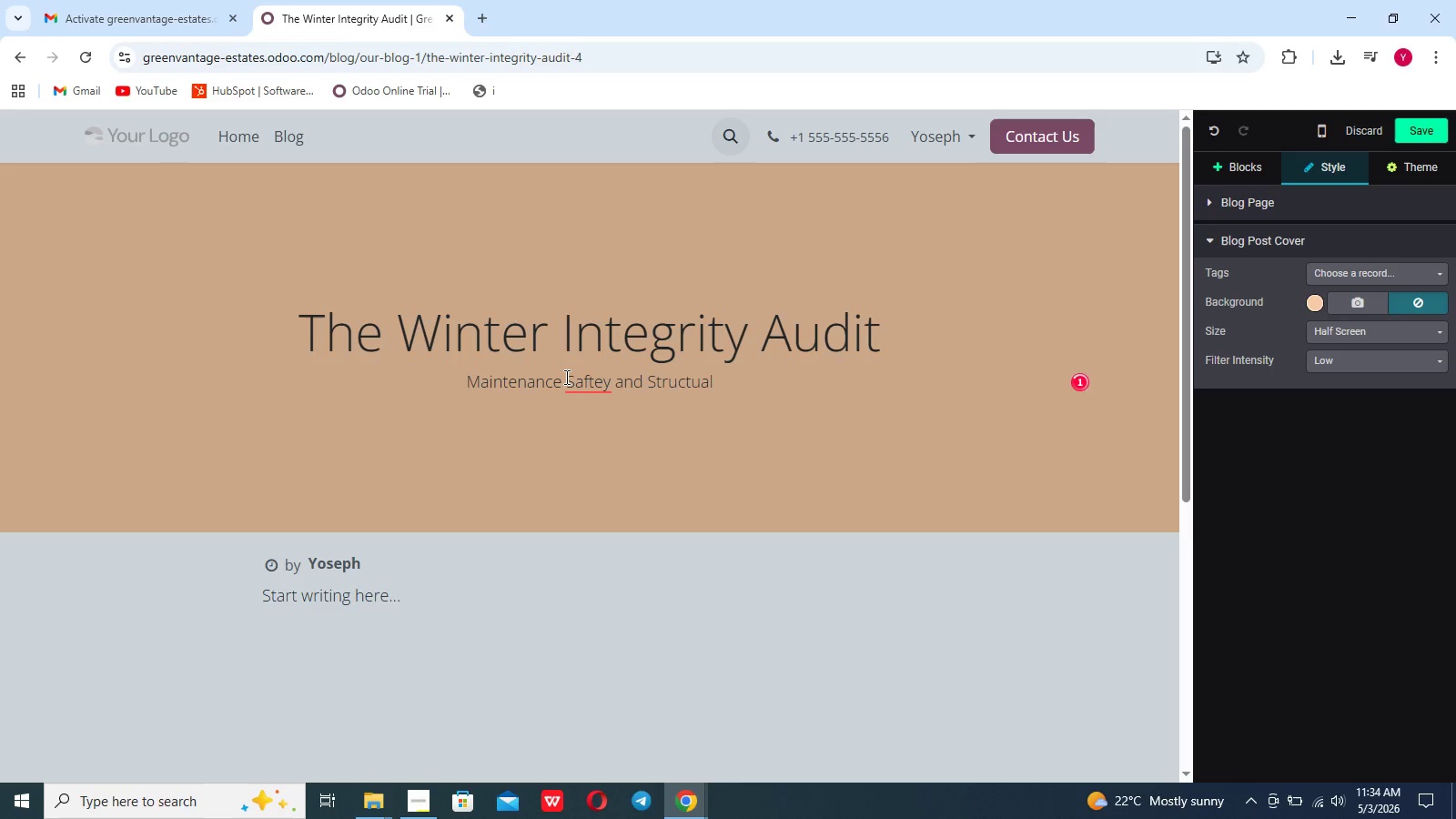 
left_click([661, 382])
 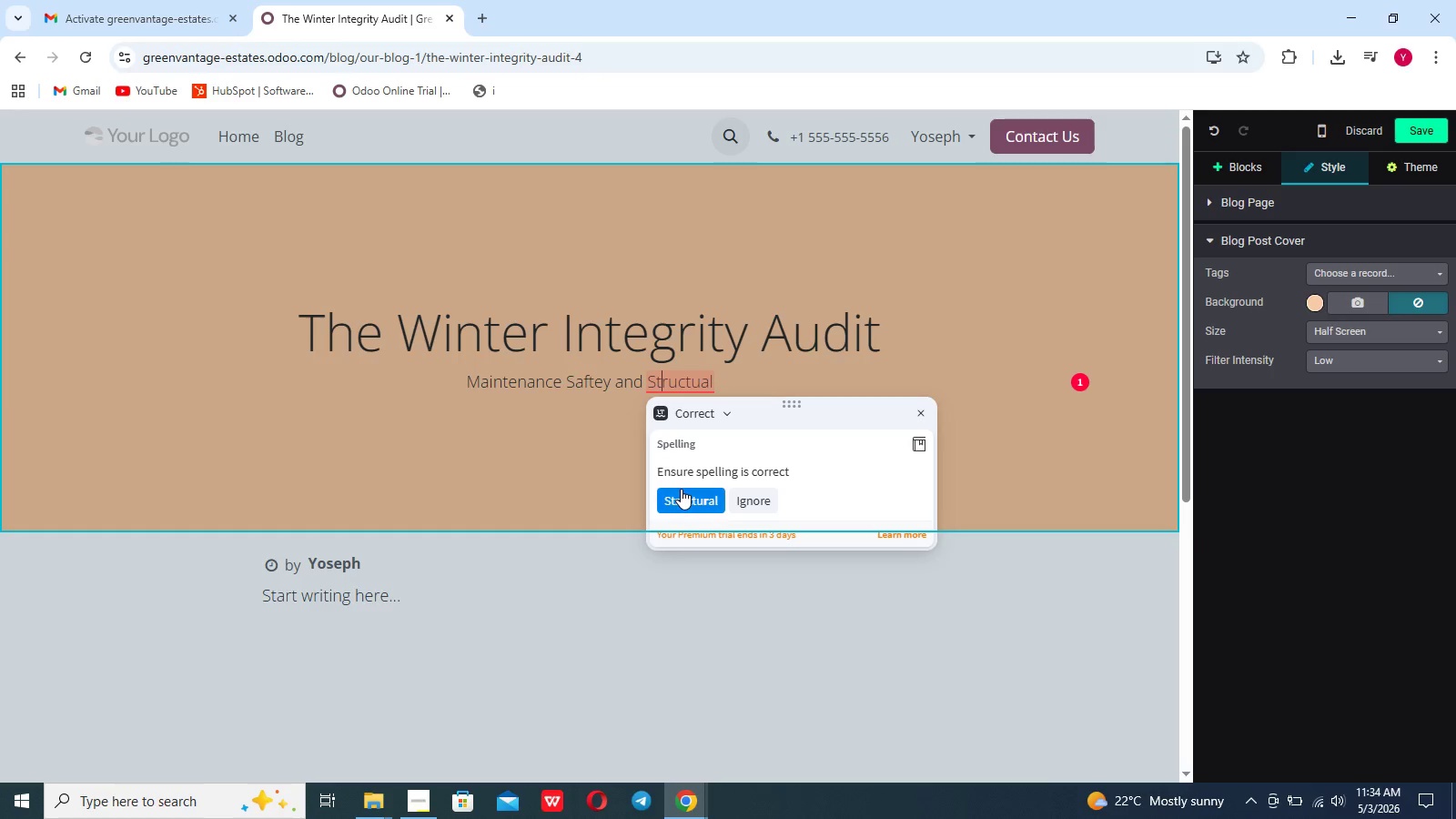 
left_click([681, 489])
 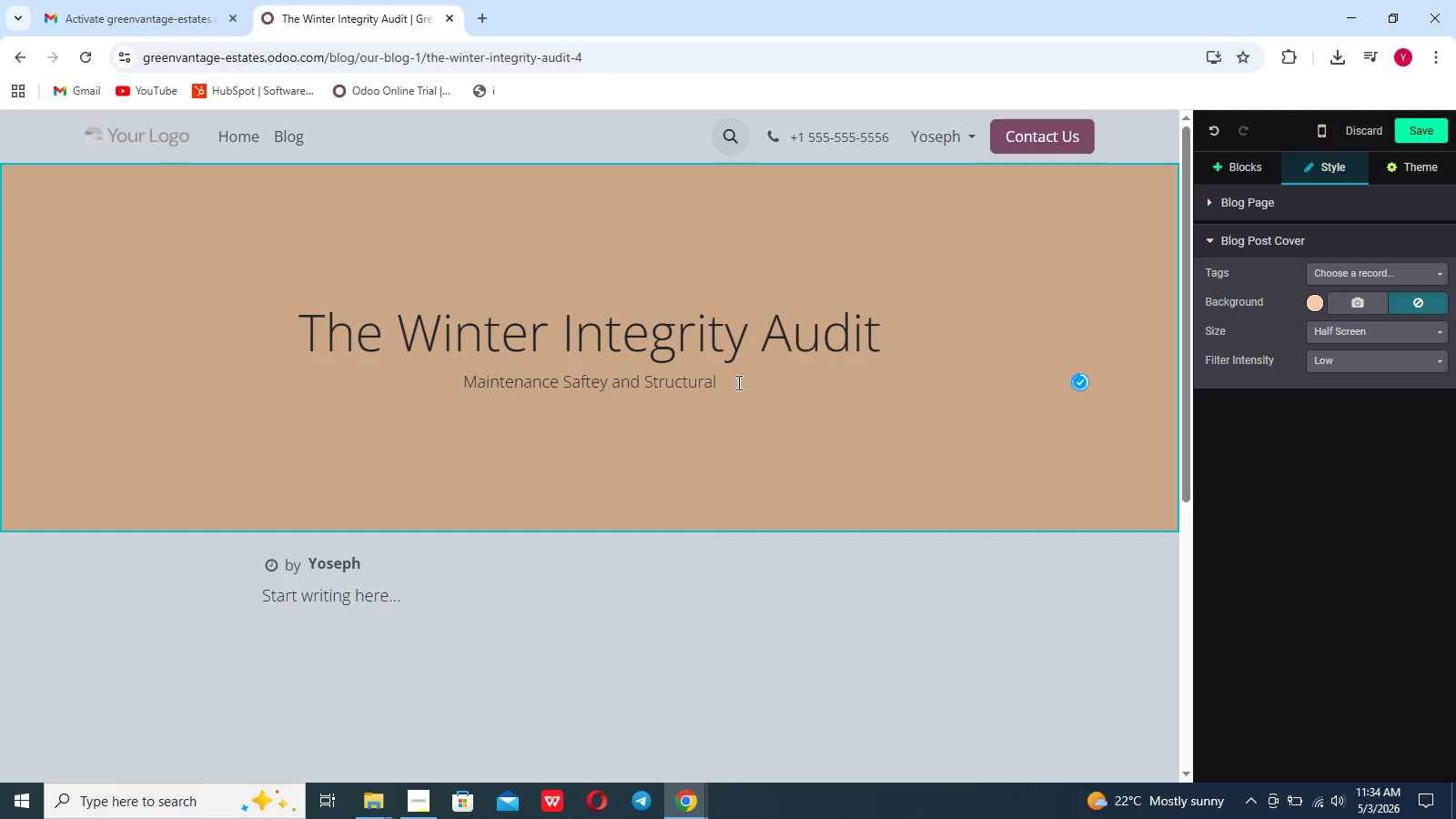 
left_click([737, 382])
 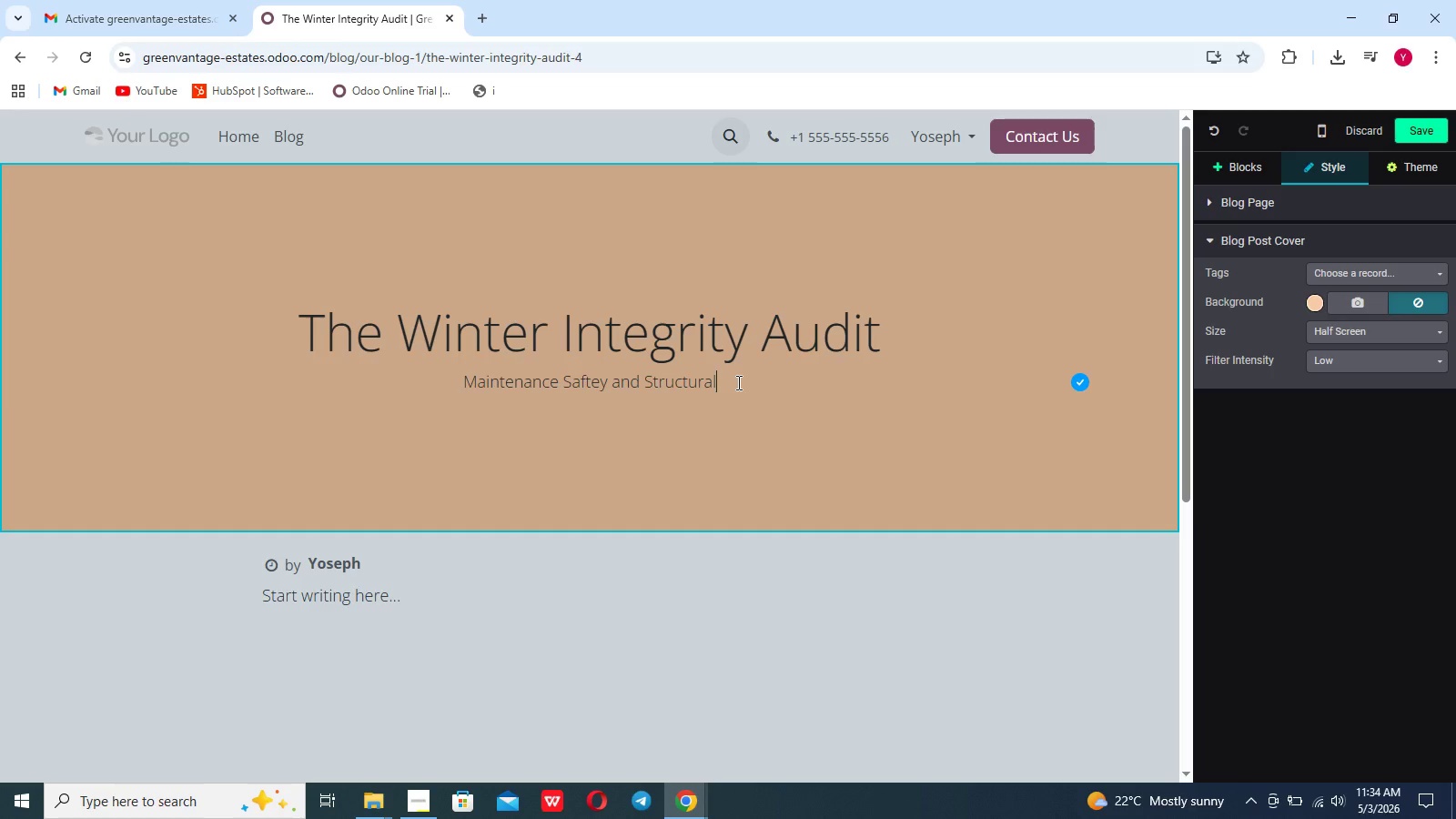 
type( Performance in Exter)
 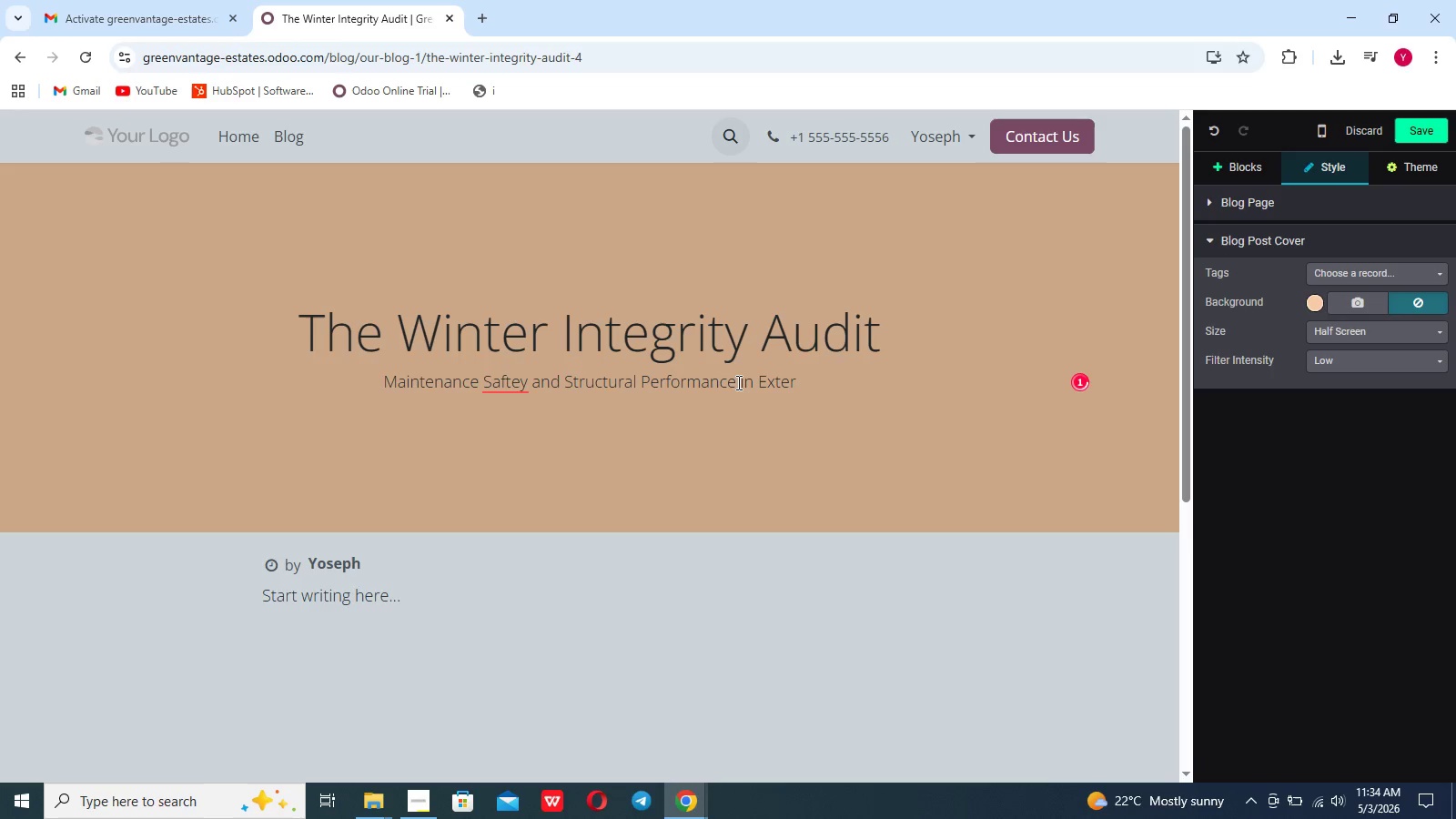 
scroll: coordinate [737, 382], scroll_direction: none, amount: 0.0
 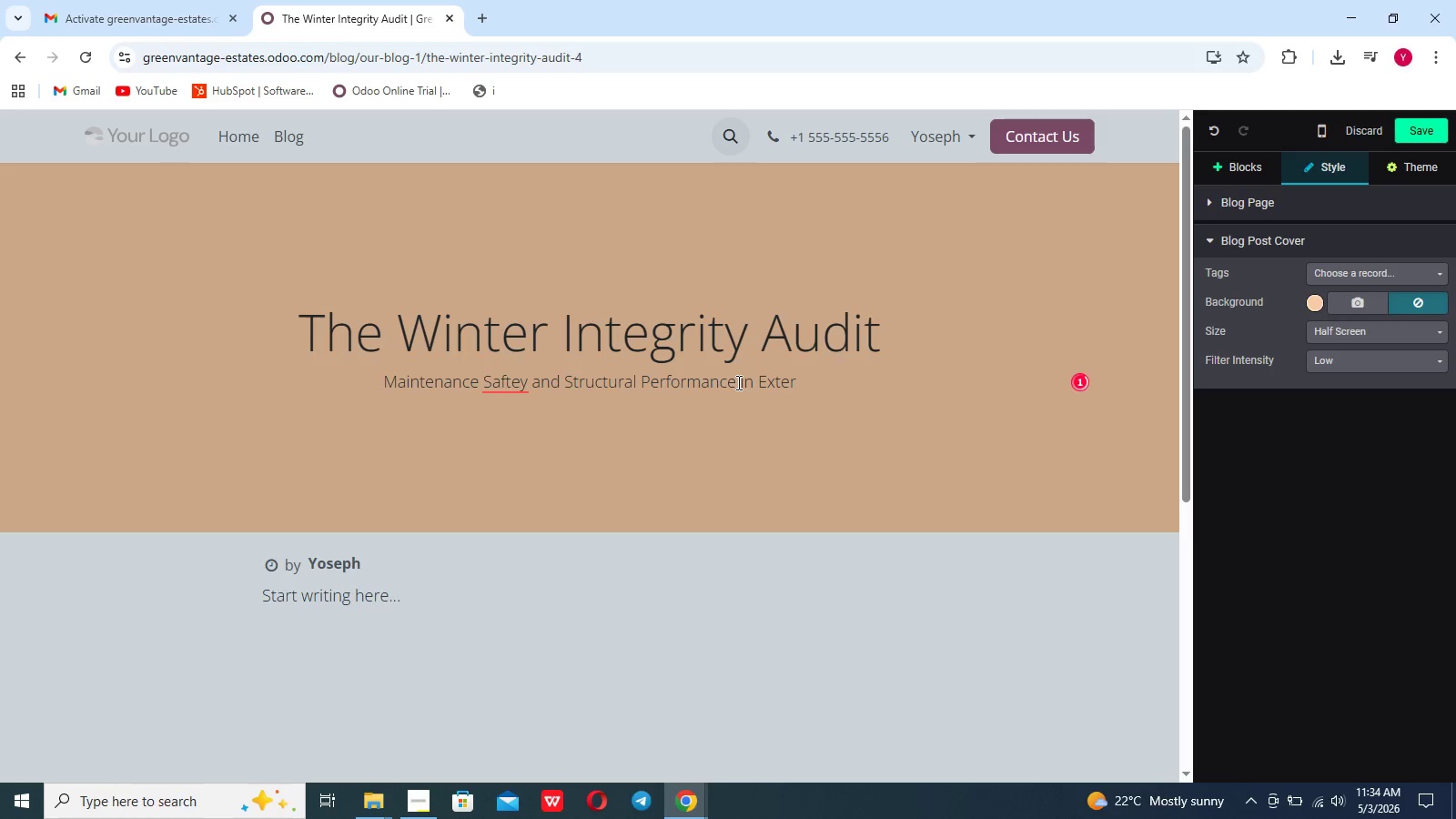 
type(me V)
key(Backspace)
type(Conditions)
 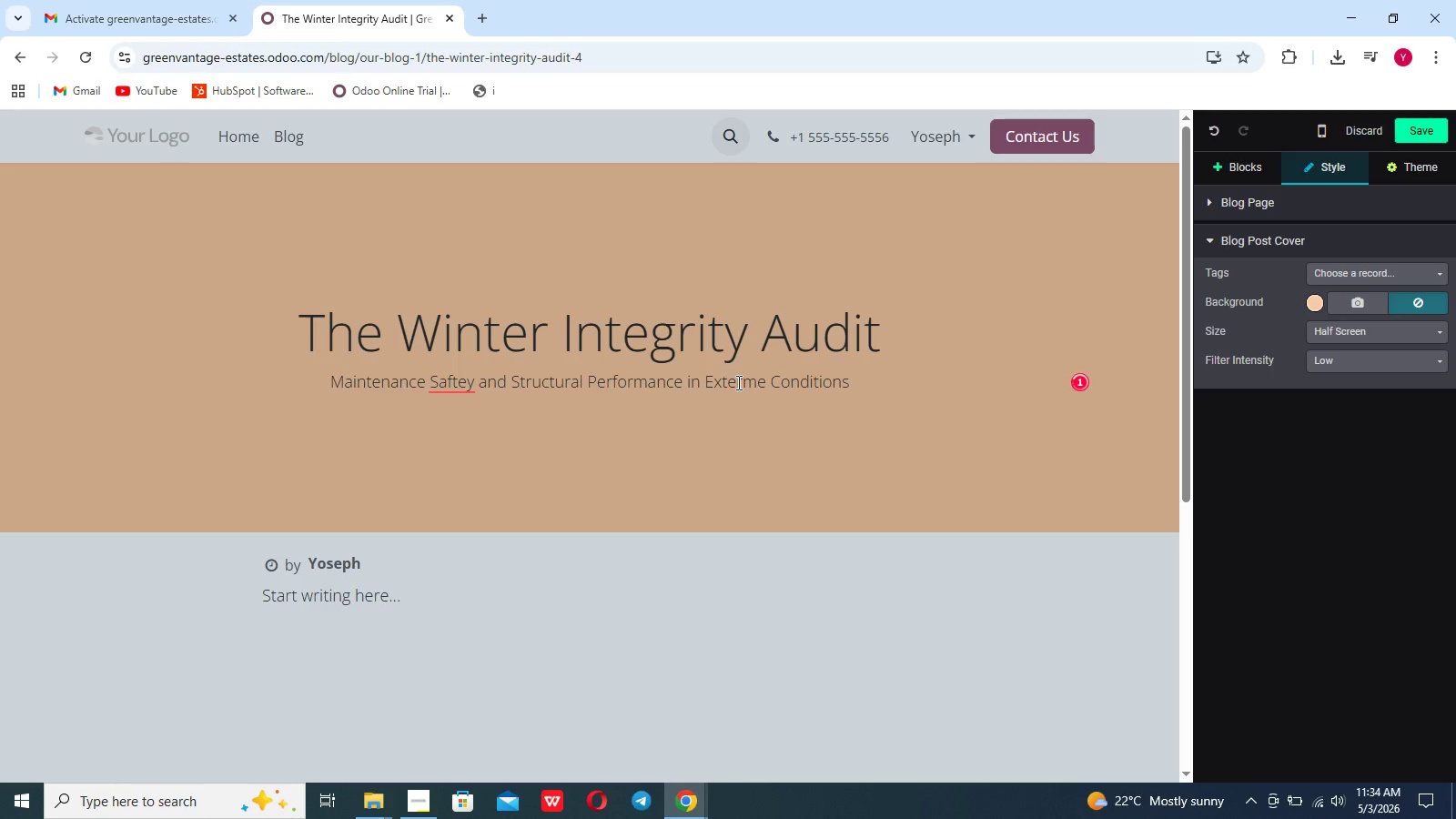 
left_click_drag(start_coordinate=[741, 390], to_coordinate=[740, 384])
 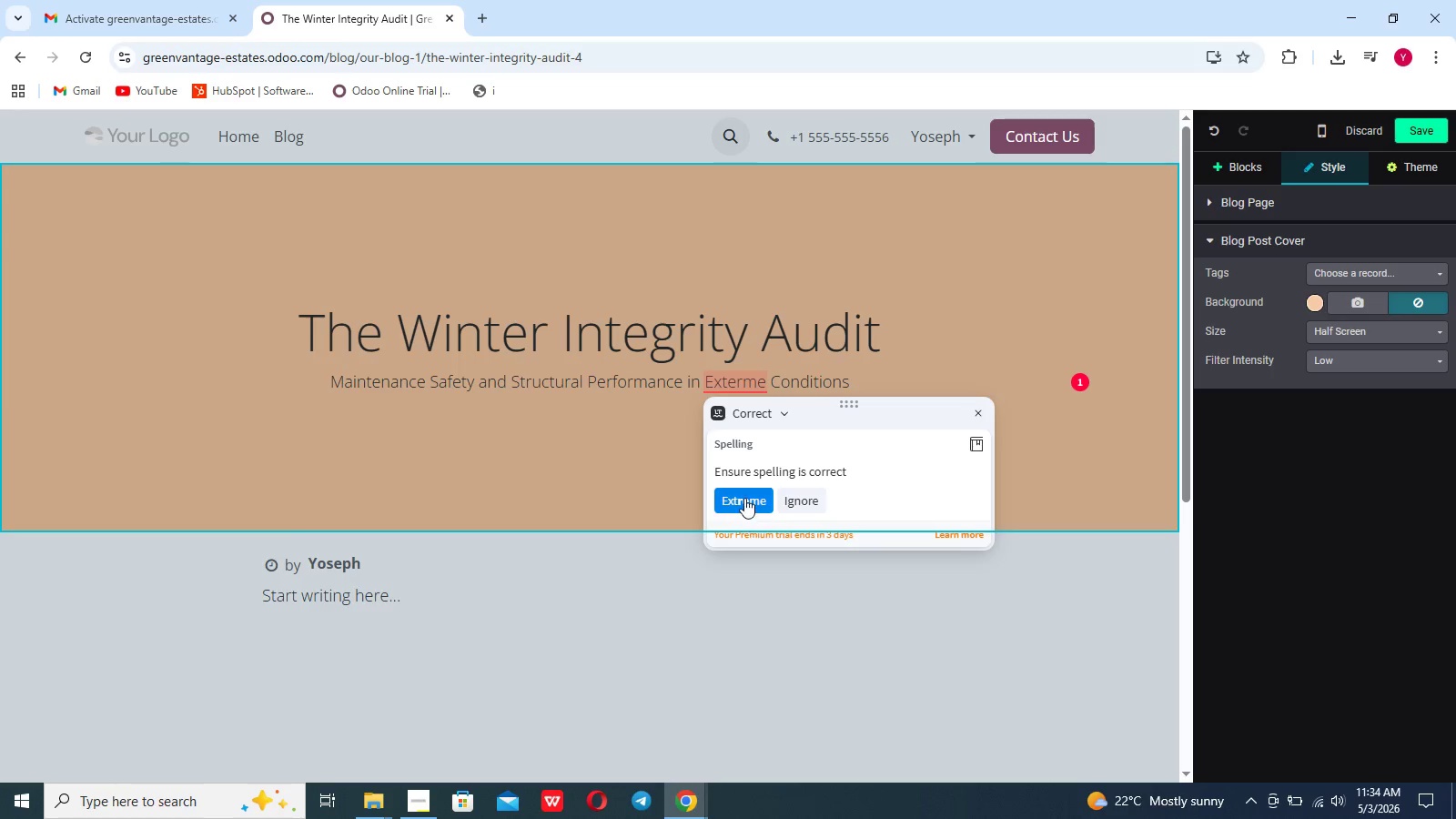 
left_click([744, 497])
 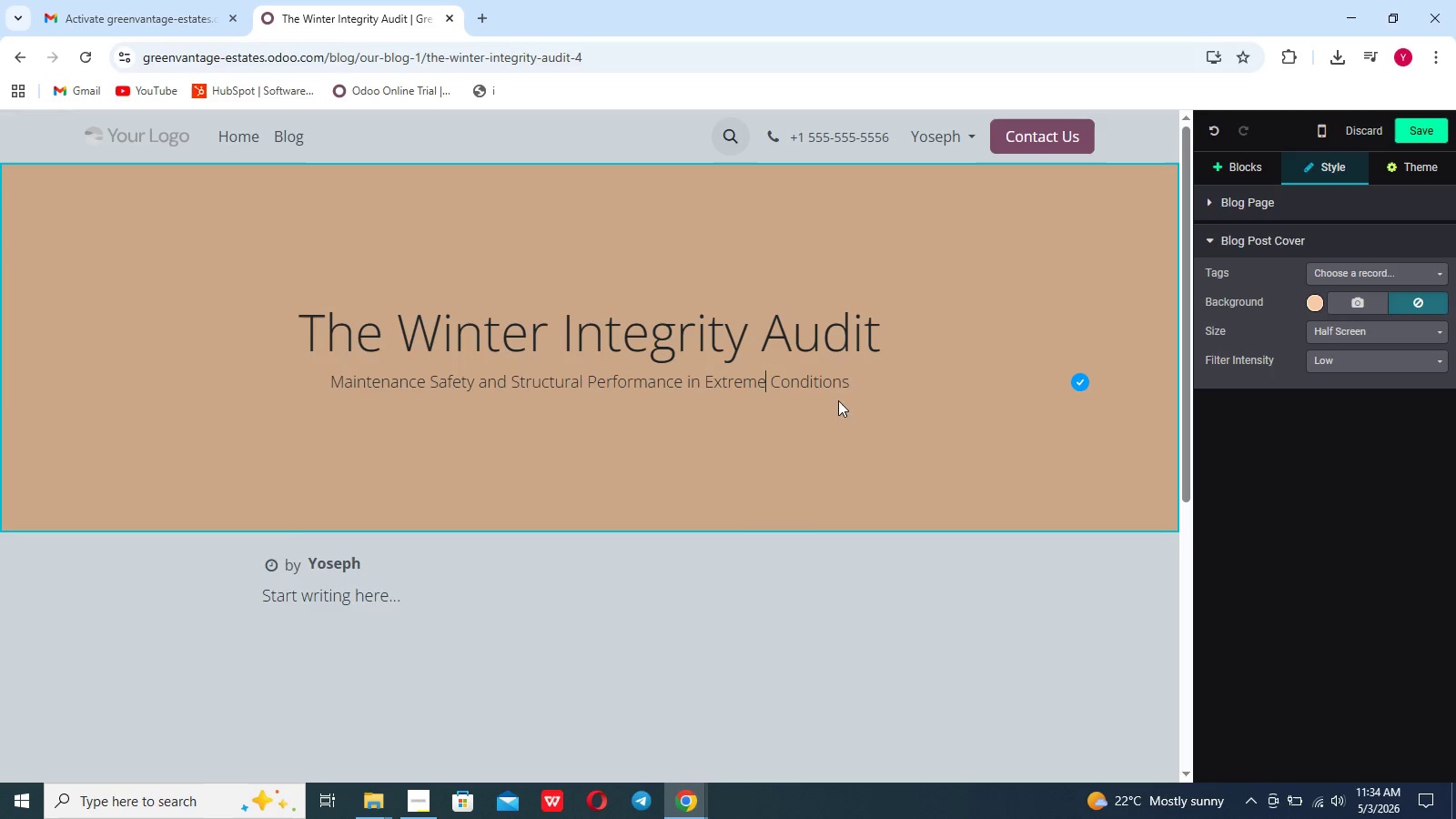 
left_click([851, 387])
 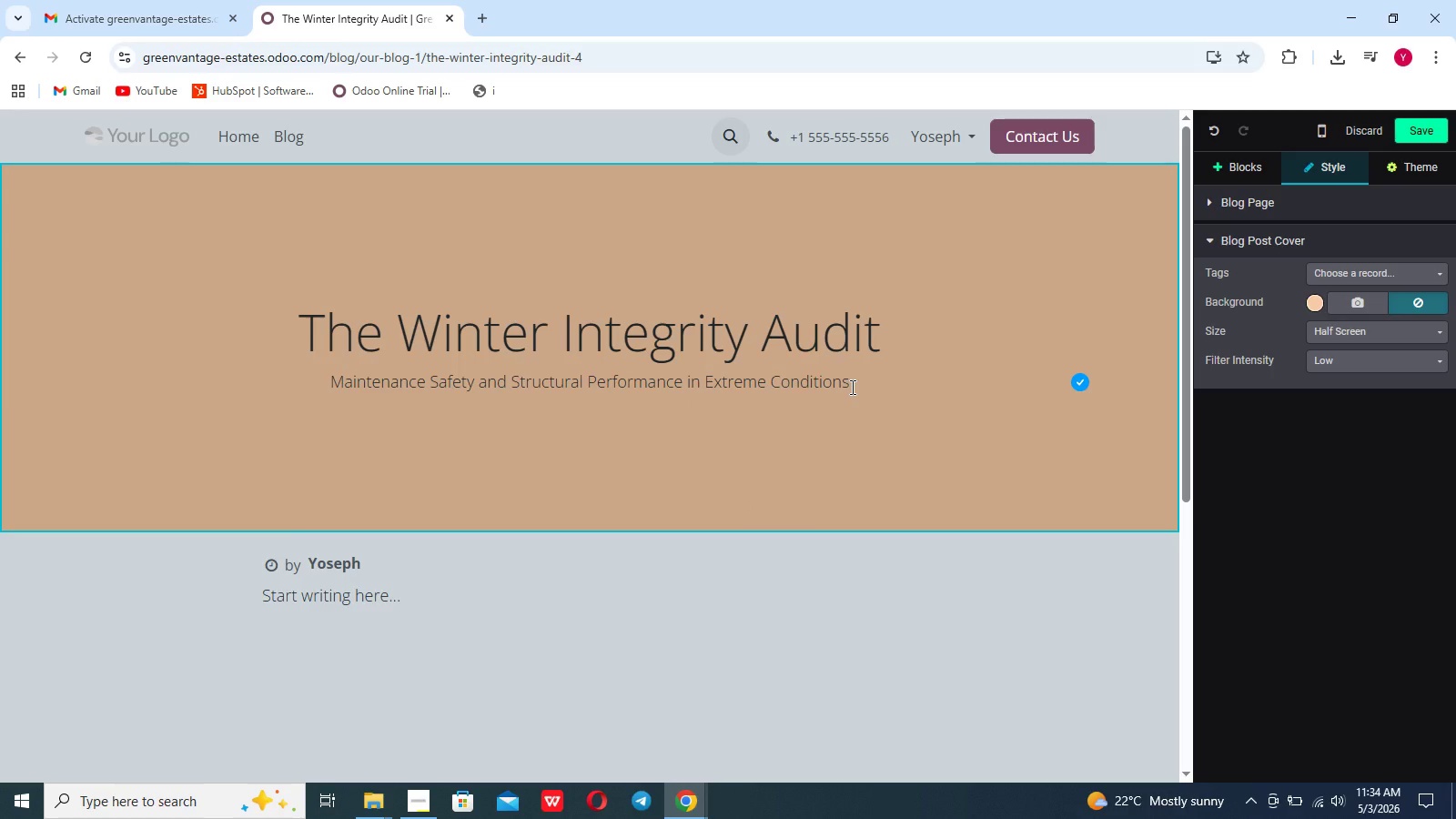 
key(Period)
 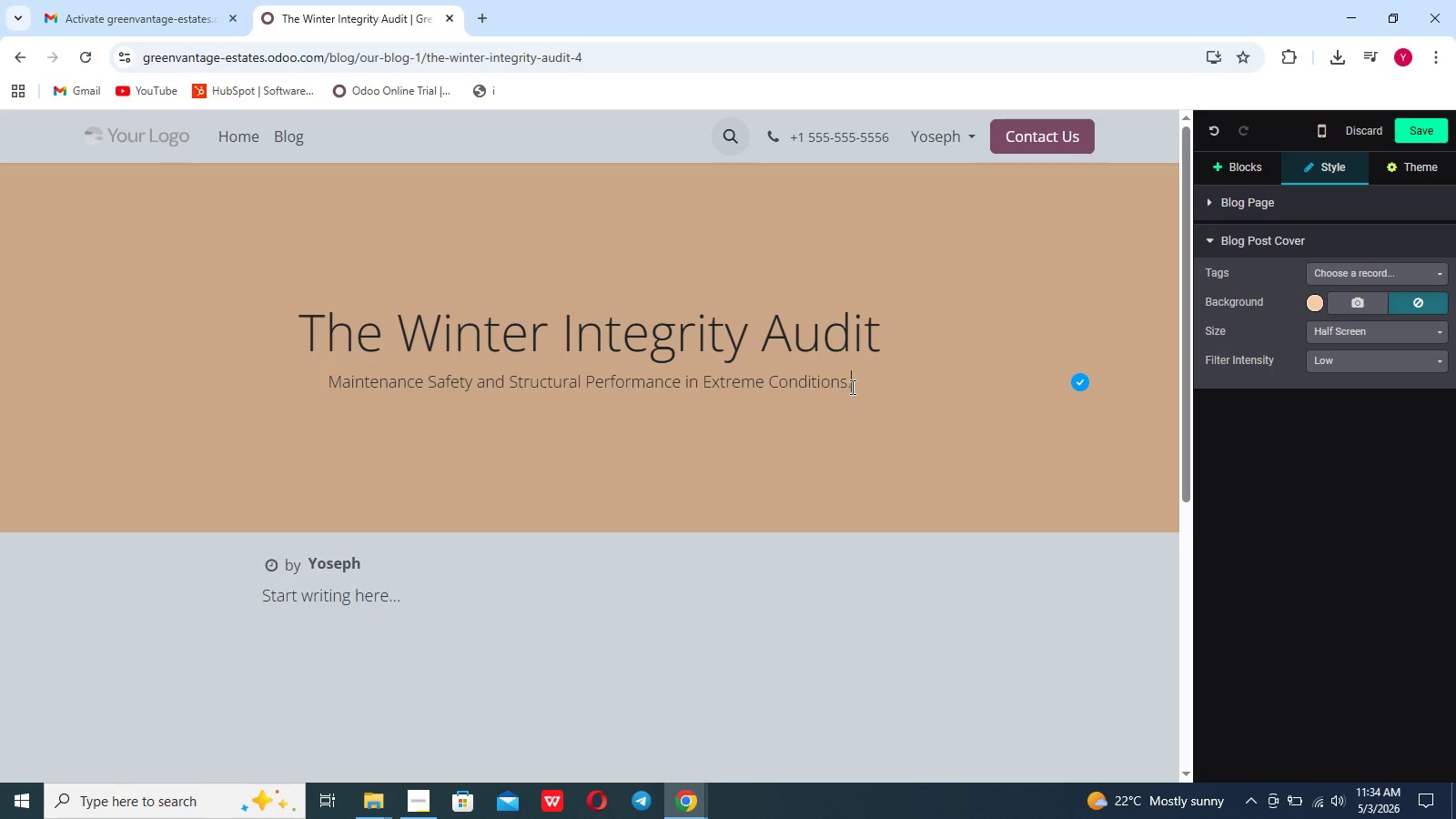 
left_click([942, 379])
 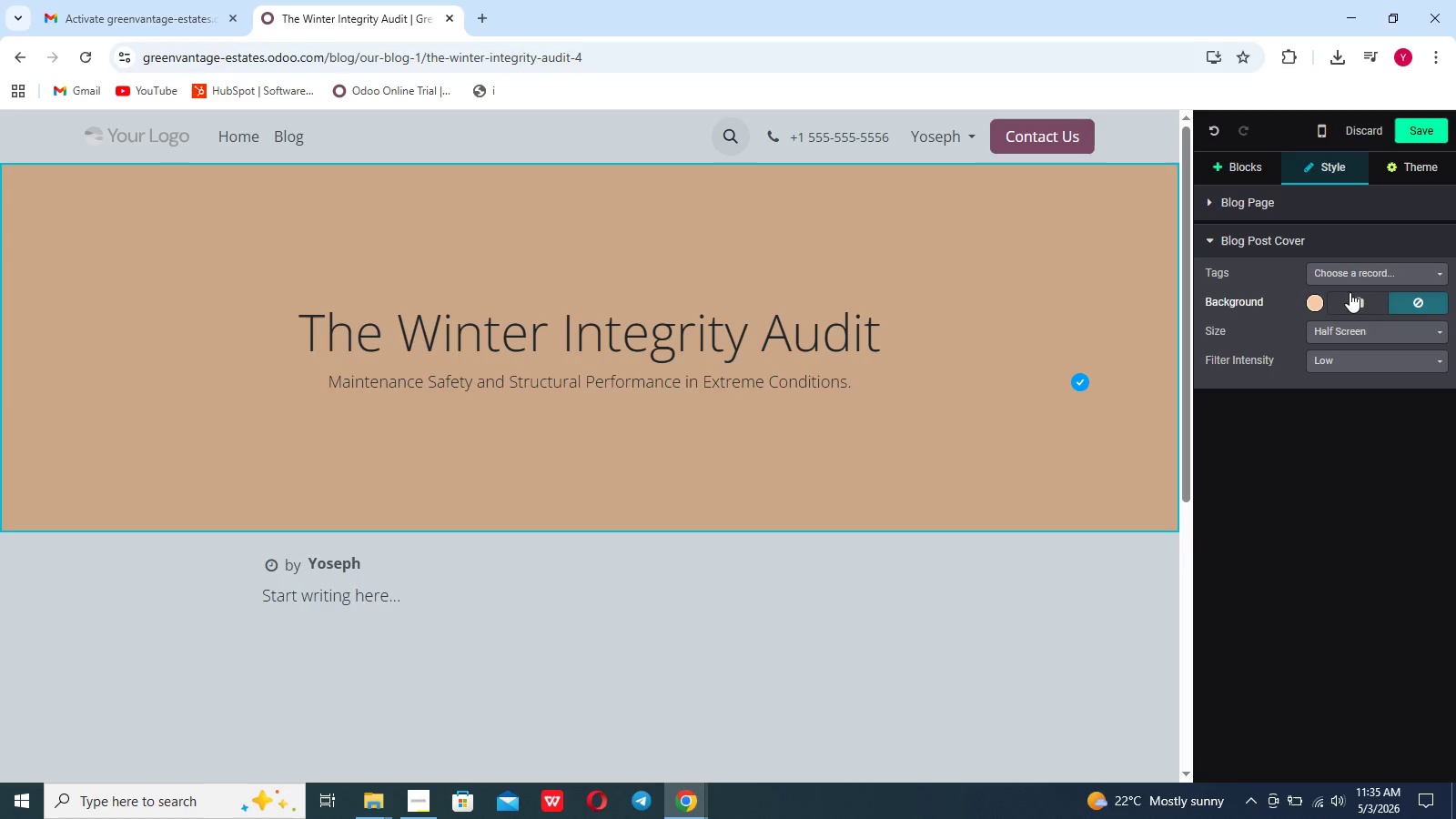 
left_click([1354, 294])
 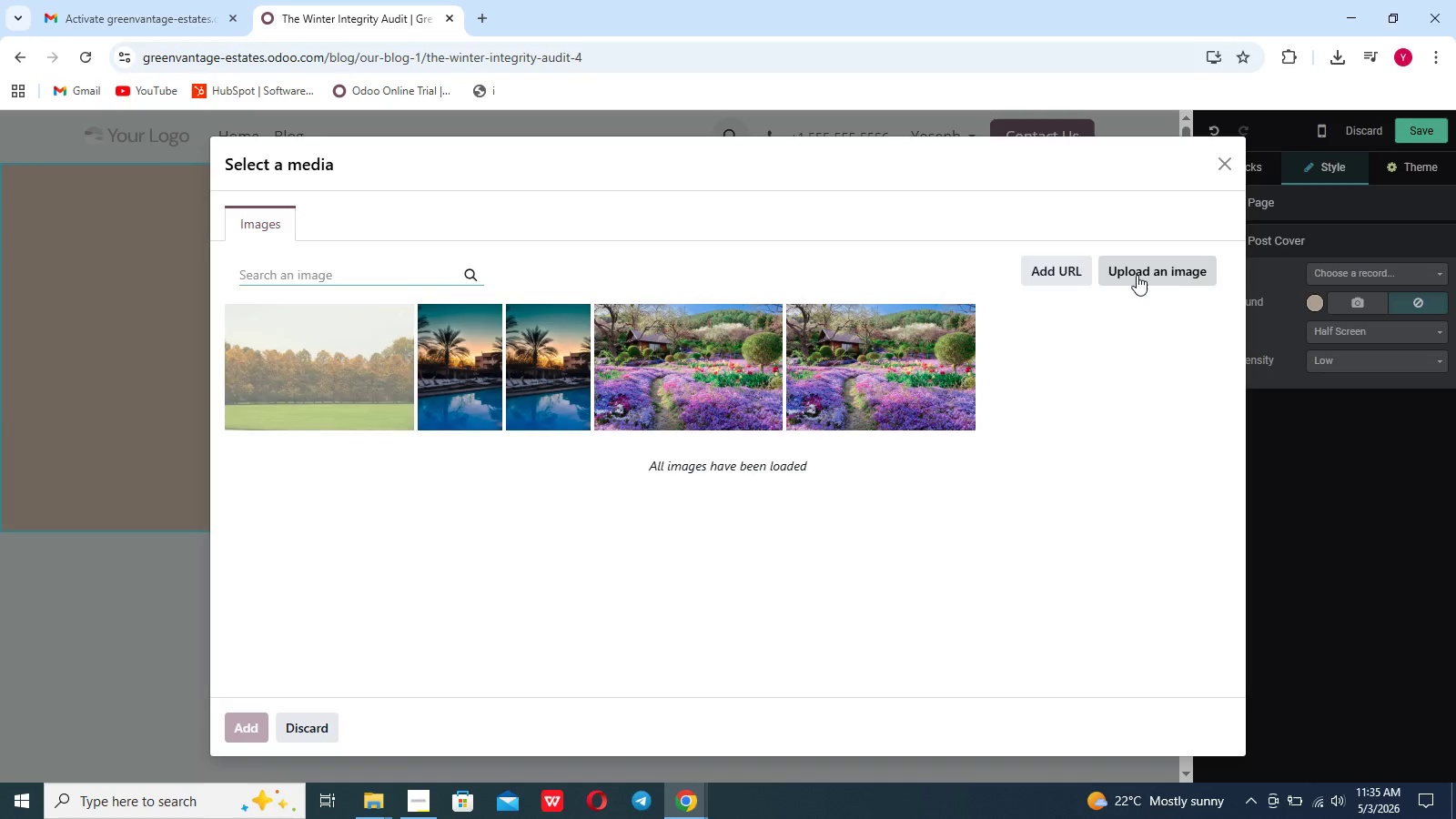 
left_click([1142, 269])
 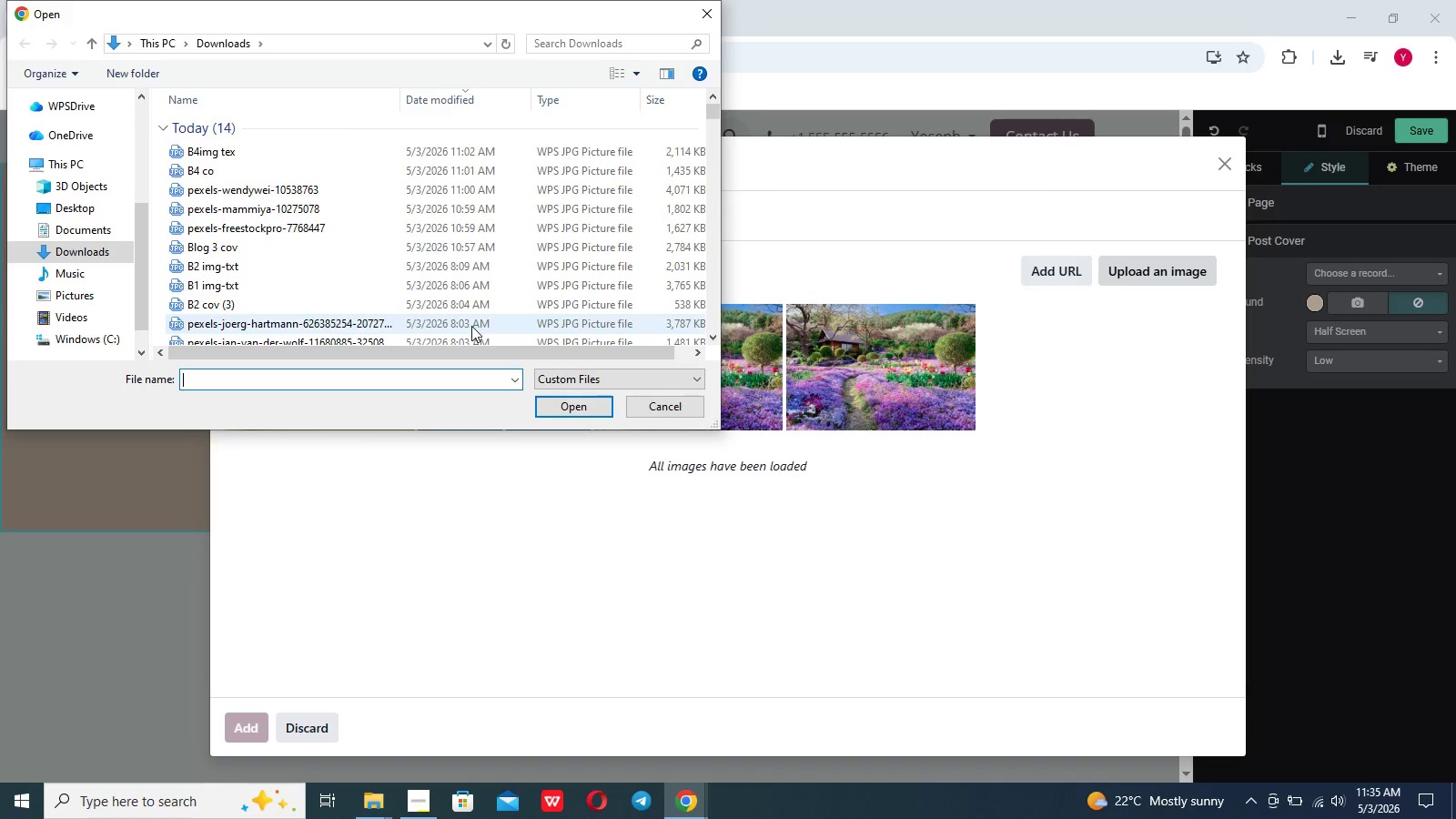 
wait(11.36)
 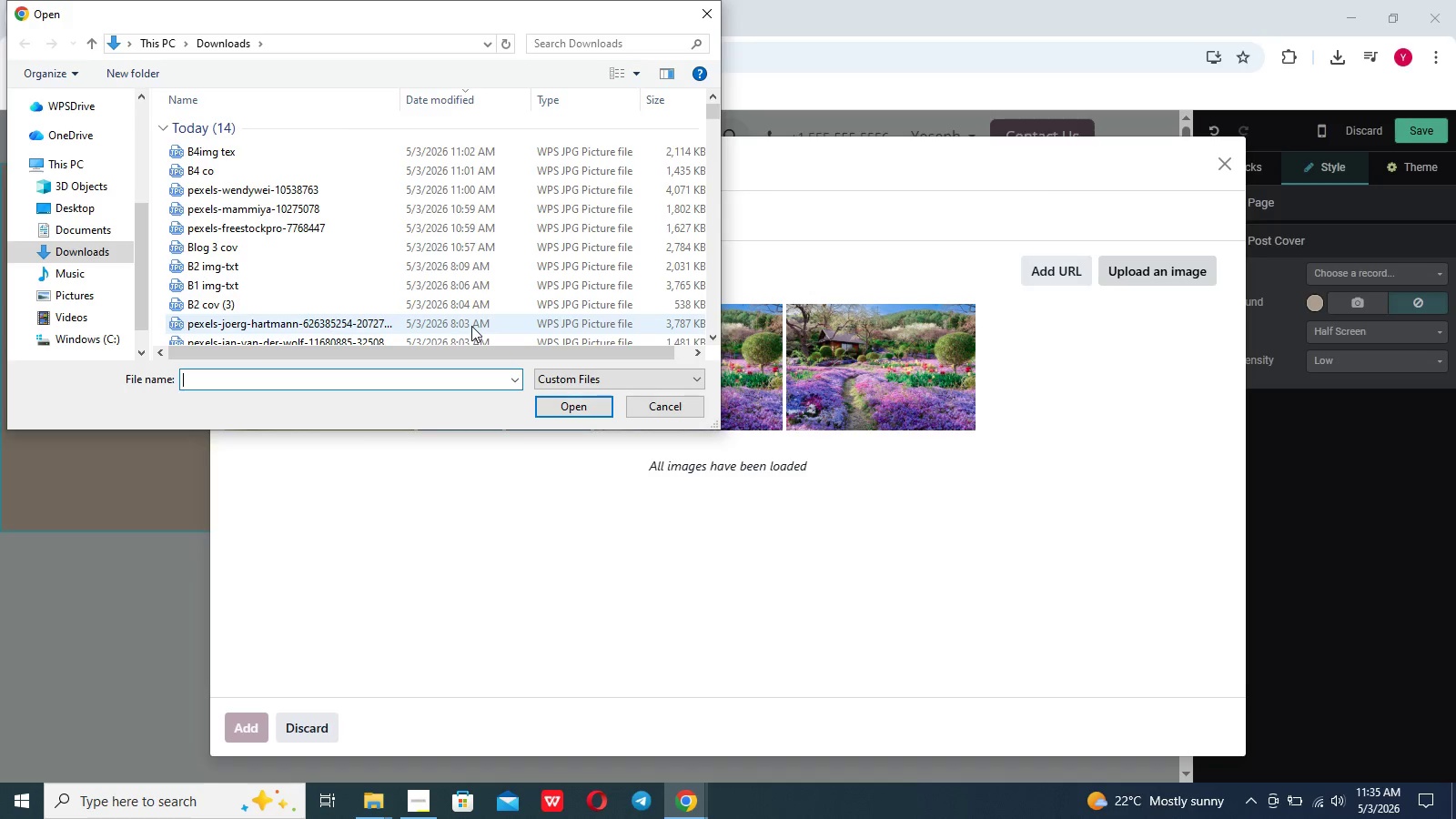 
left_click([454, 167])
 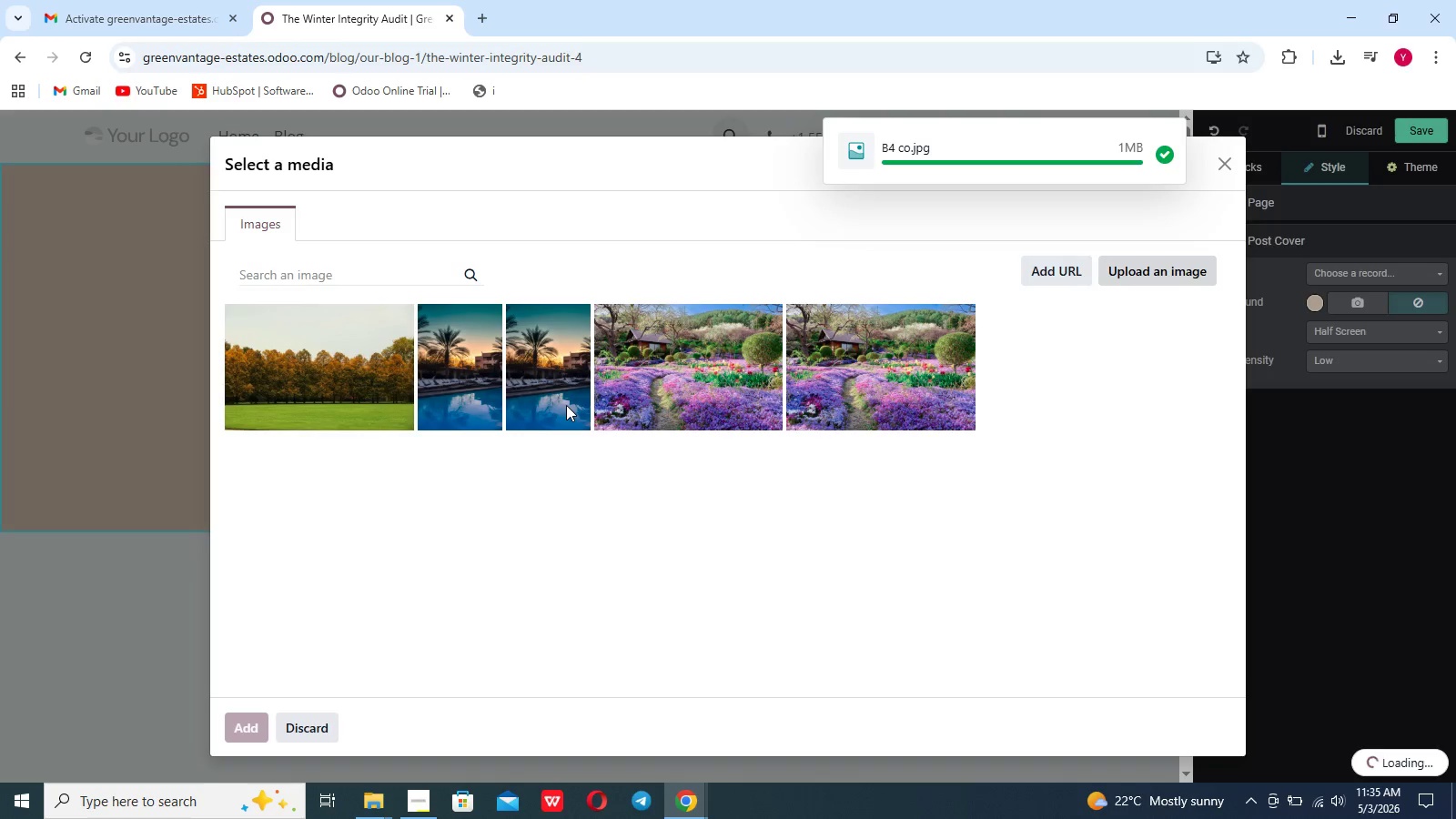 
wait(9.34)
 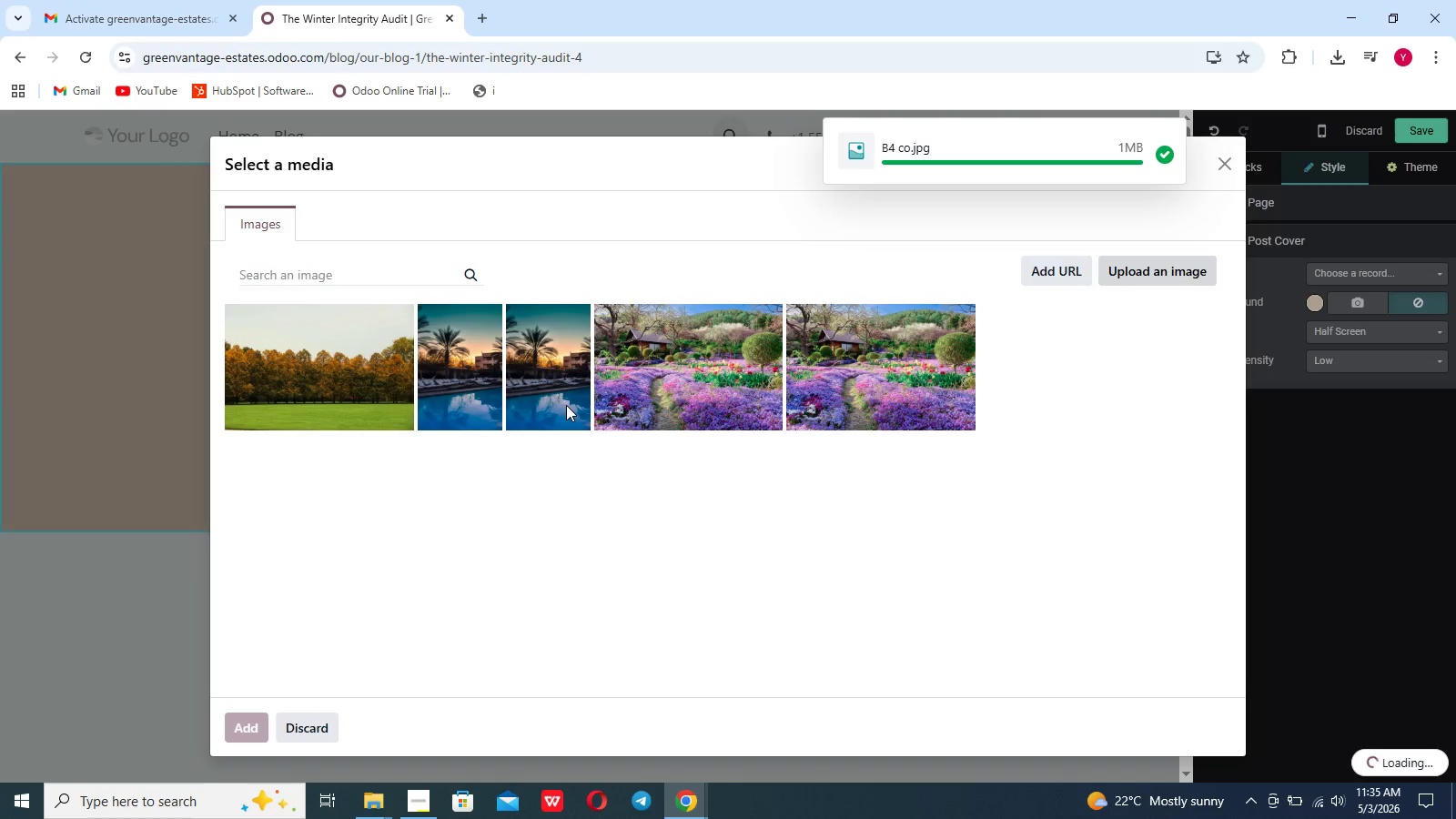 
left_click([1323, 329])
 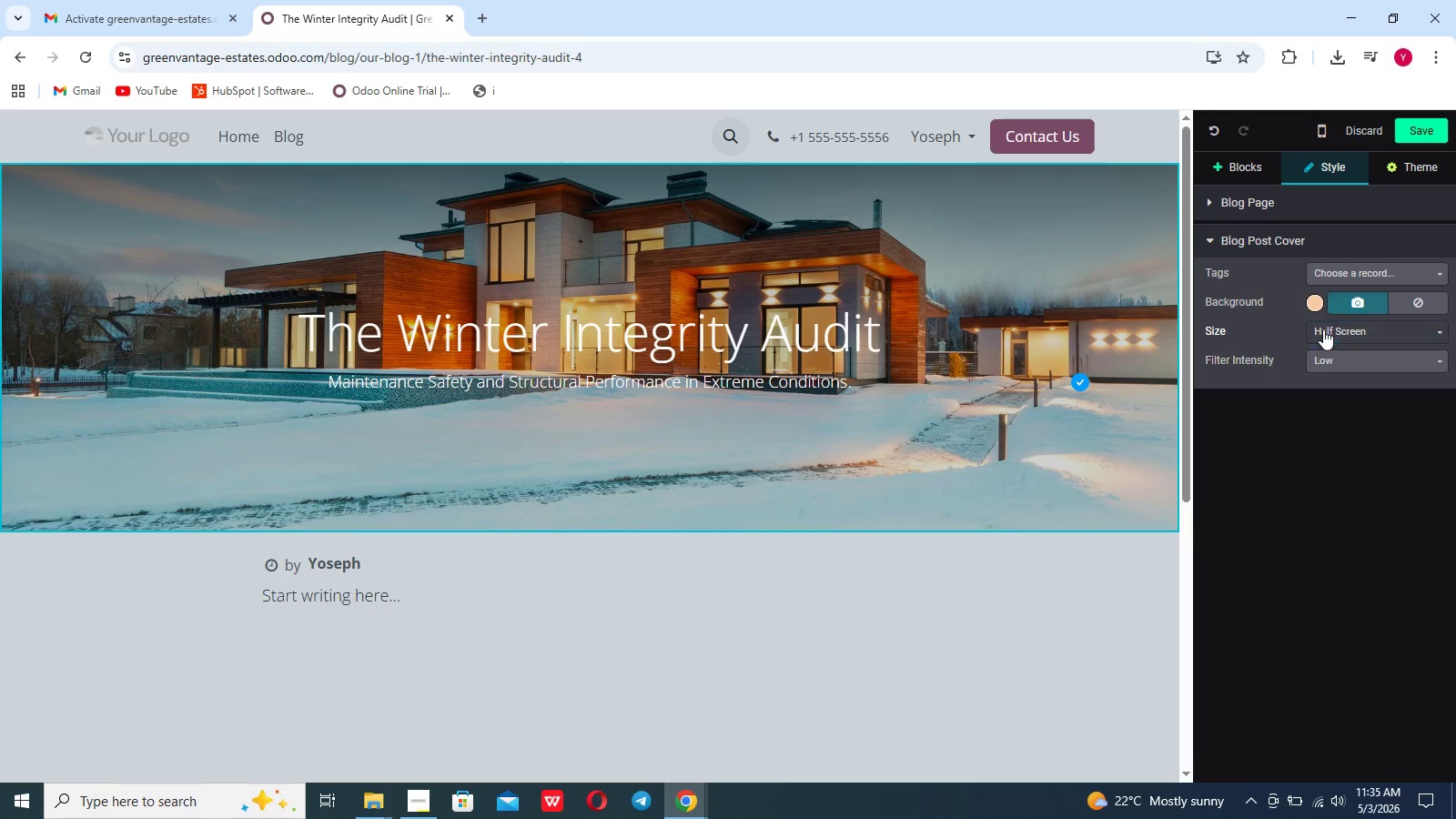 
left_click([1323, 329])
 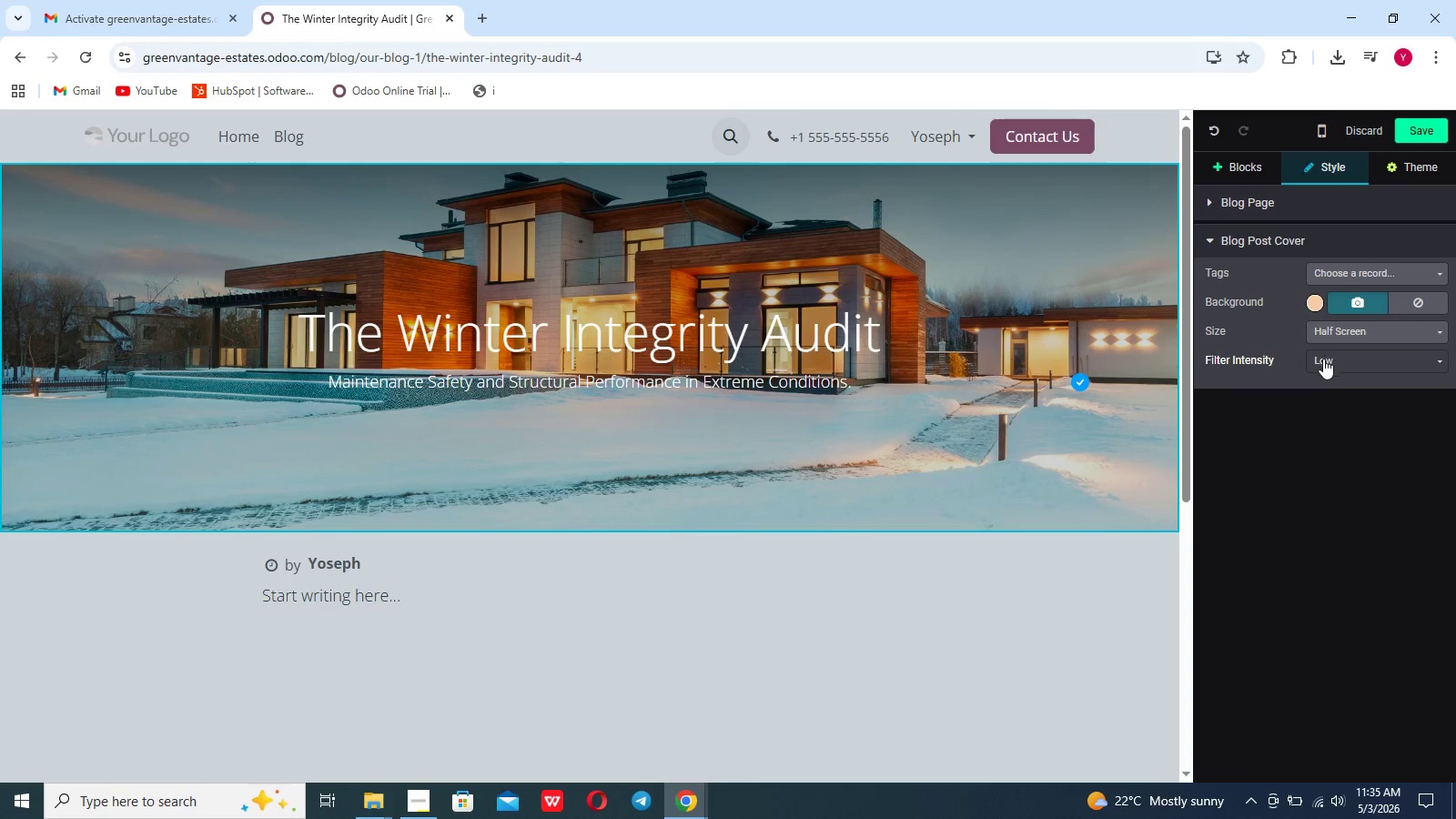 
left_click([1323, 359])
 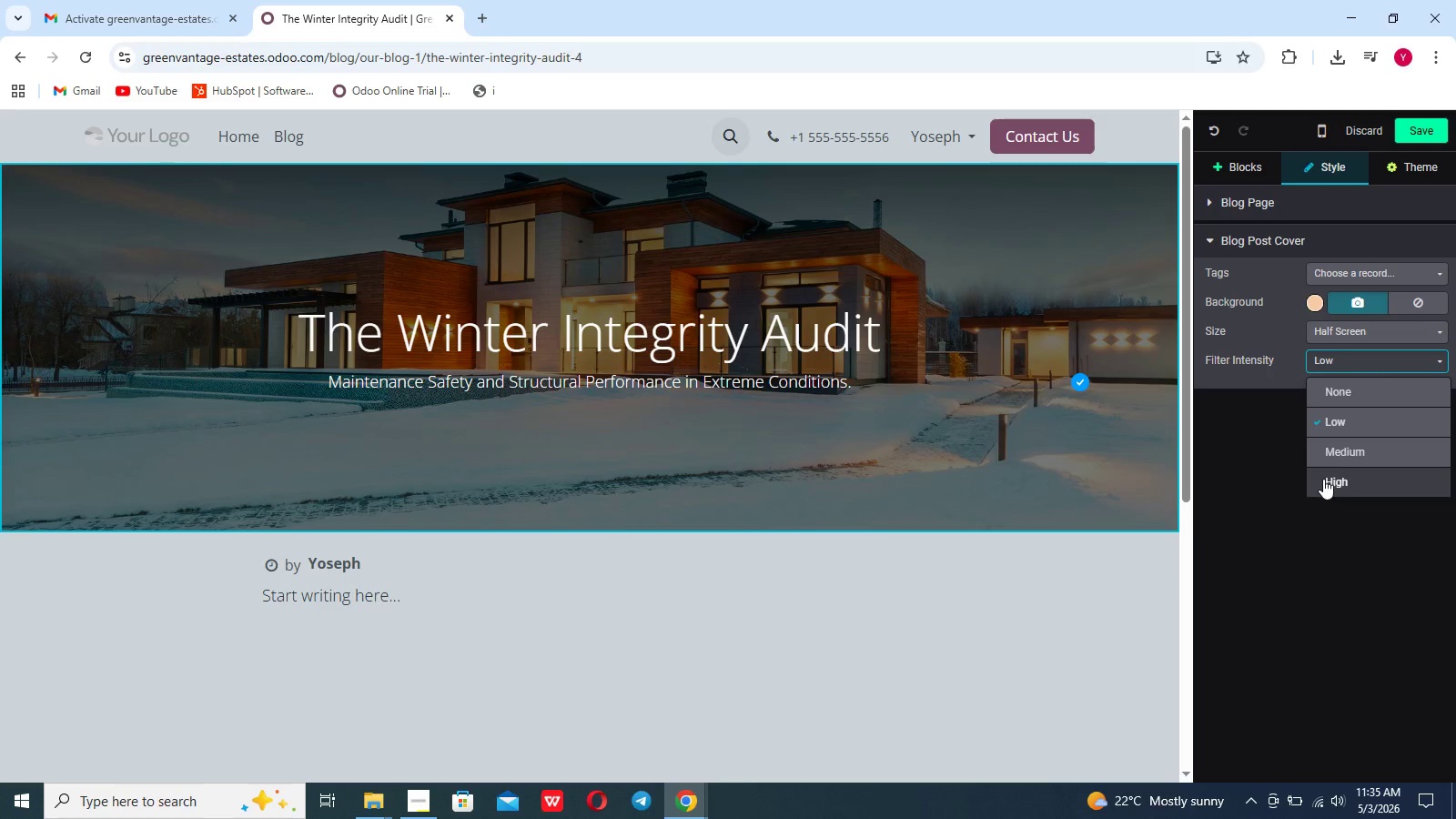 
left_click([1323, 479])
 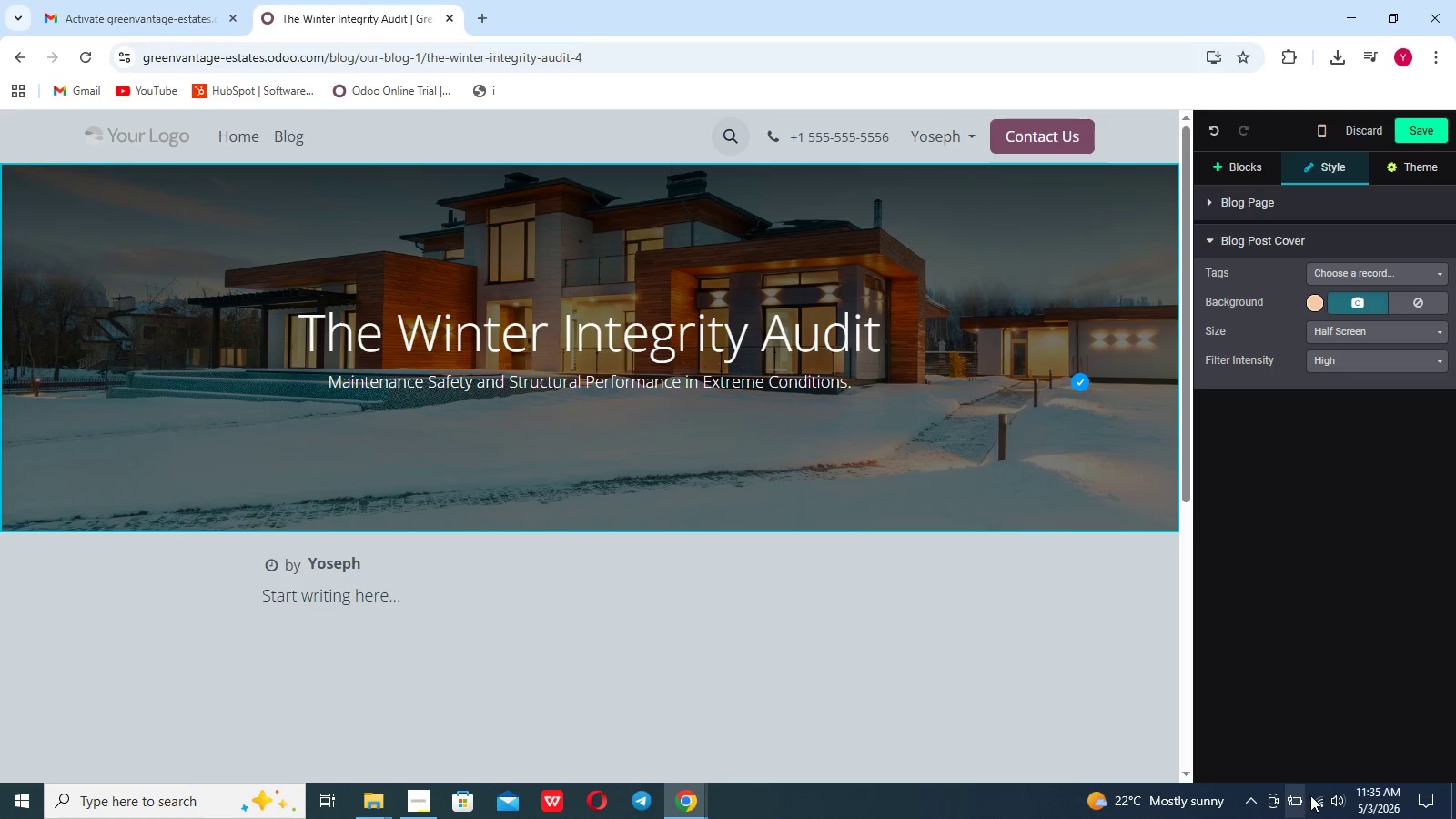 
left_click([1315, 798])
 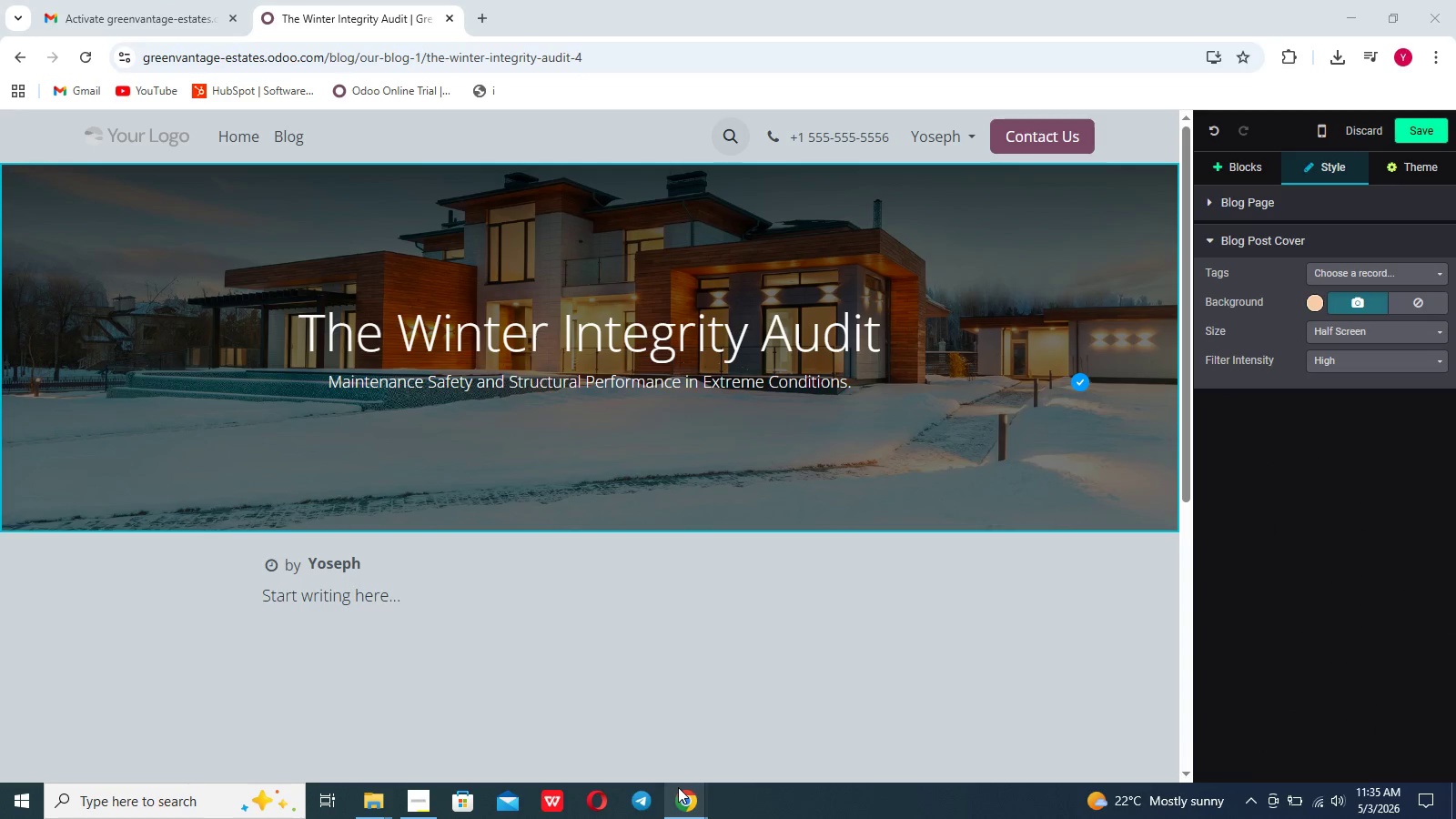 
left_click([737, 703])
 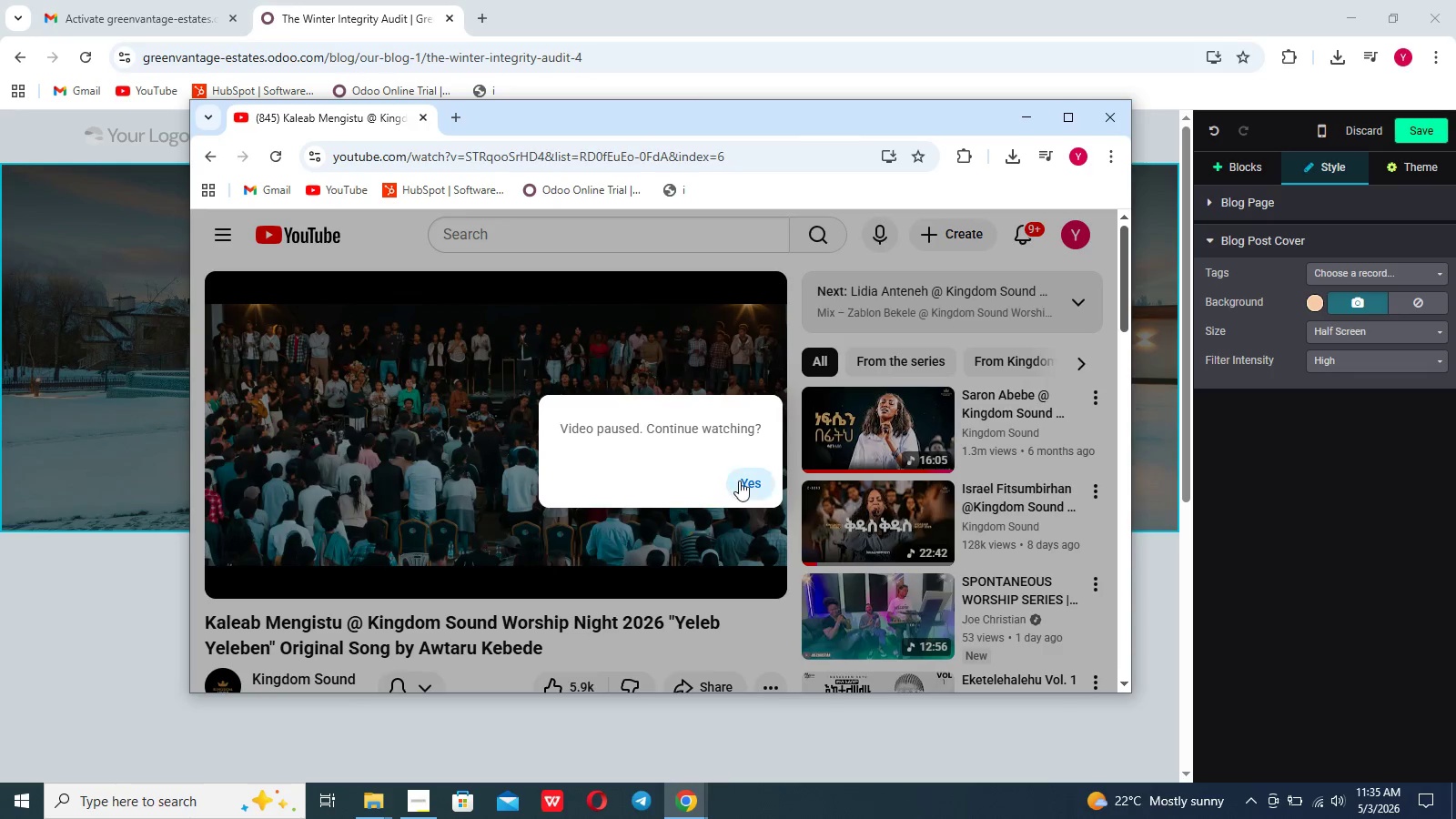 
left_click([740, 480])
 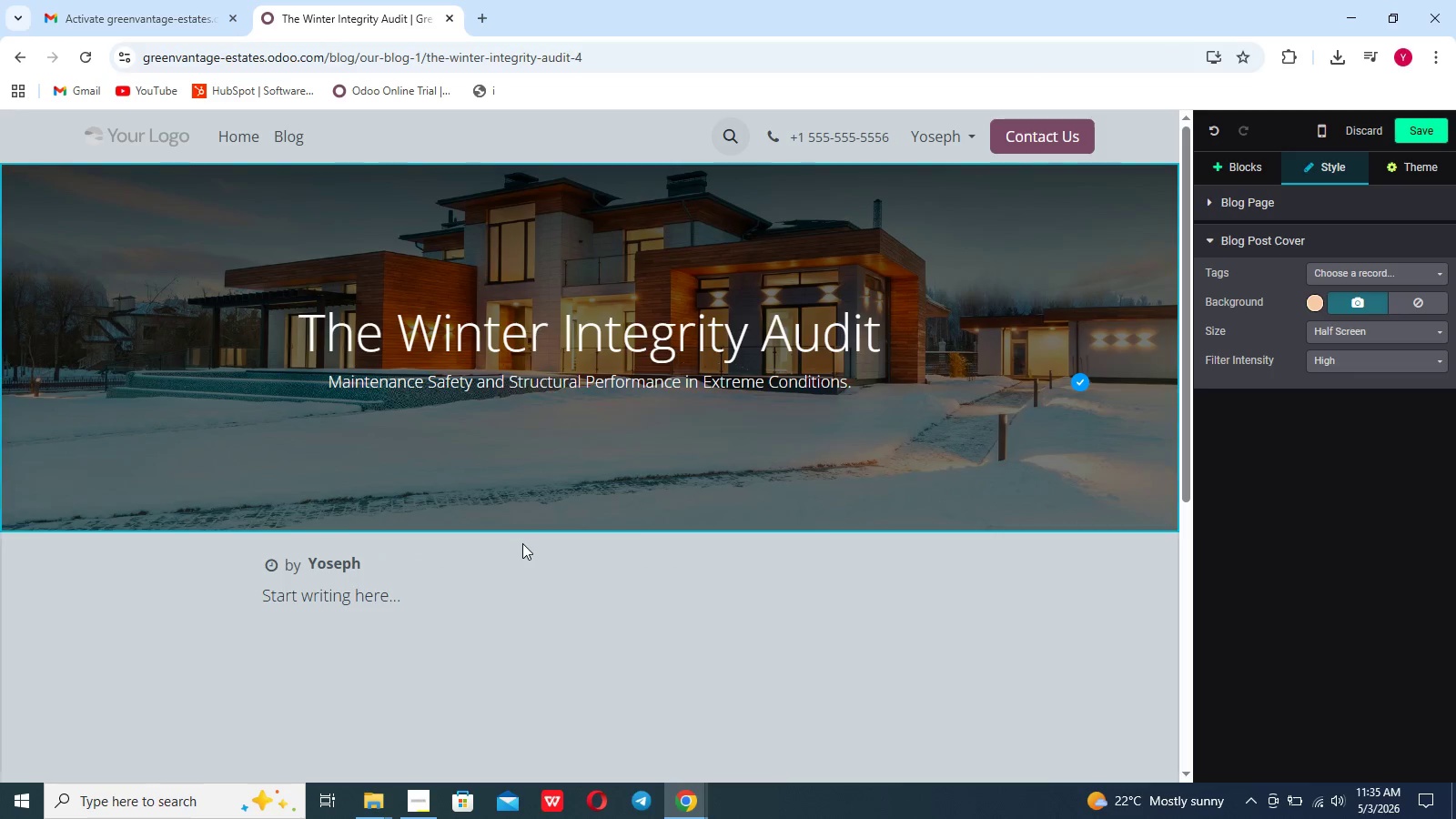 
left_click_drag(start_coordinate=[412, 587], to_coordinate=[261, 595])
 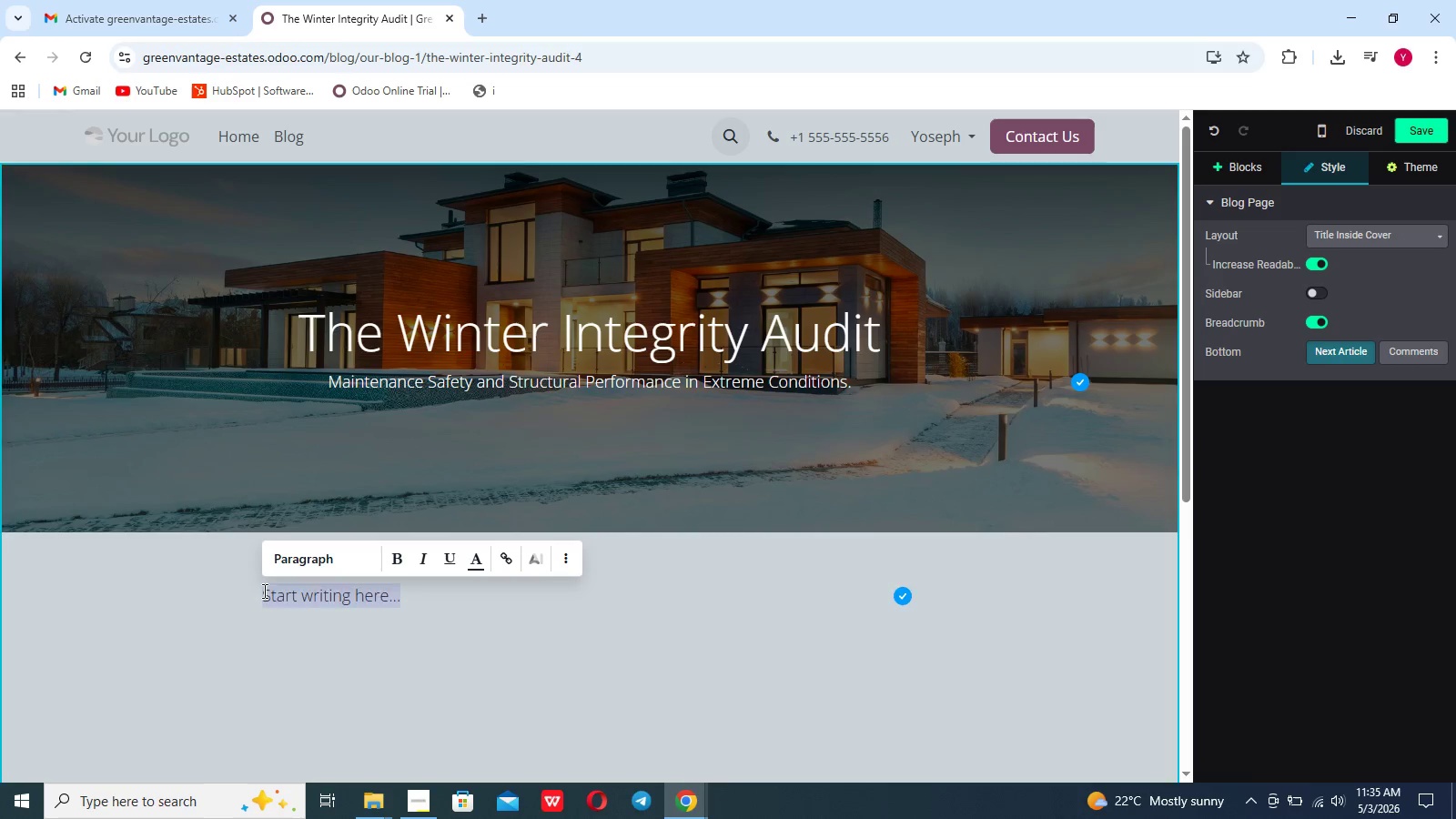 
key(Backspace)
 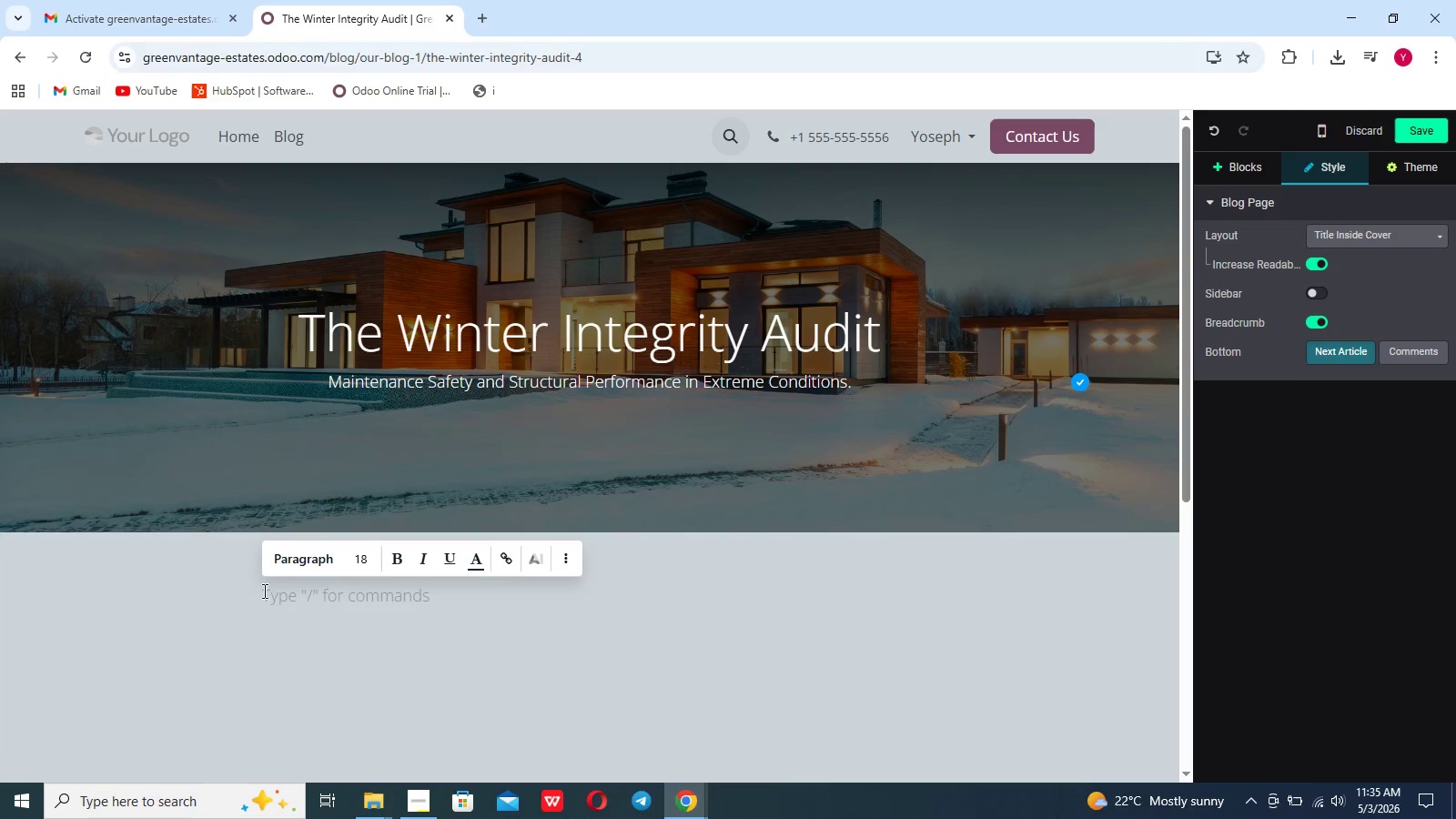 
wait(13.28)
 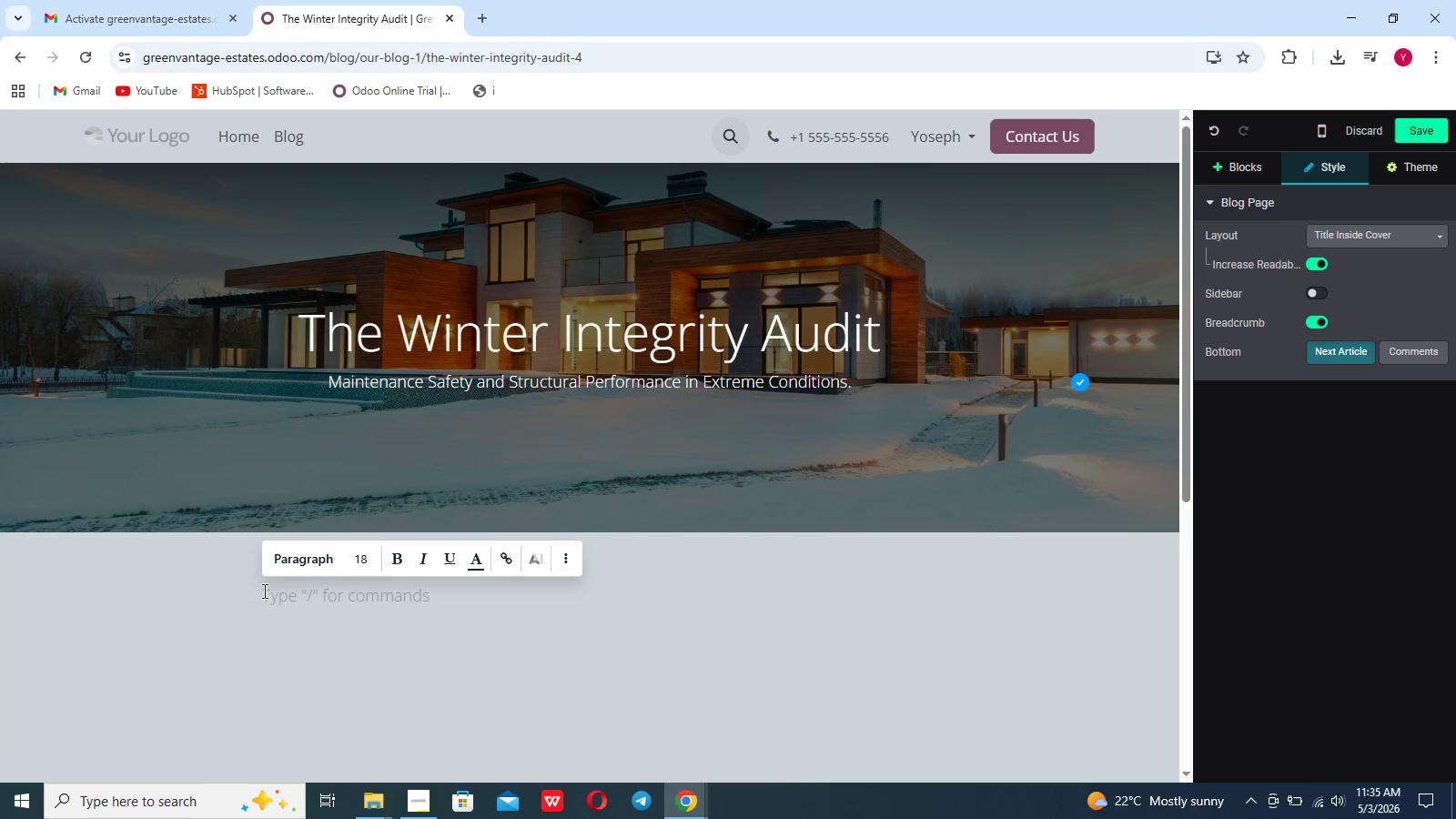 
left_click([1248, 165])
 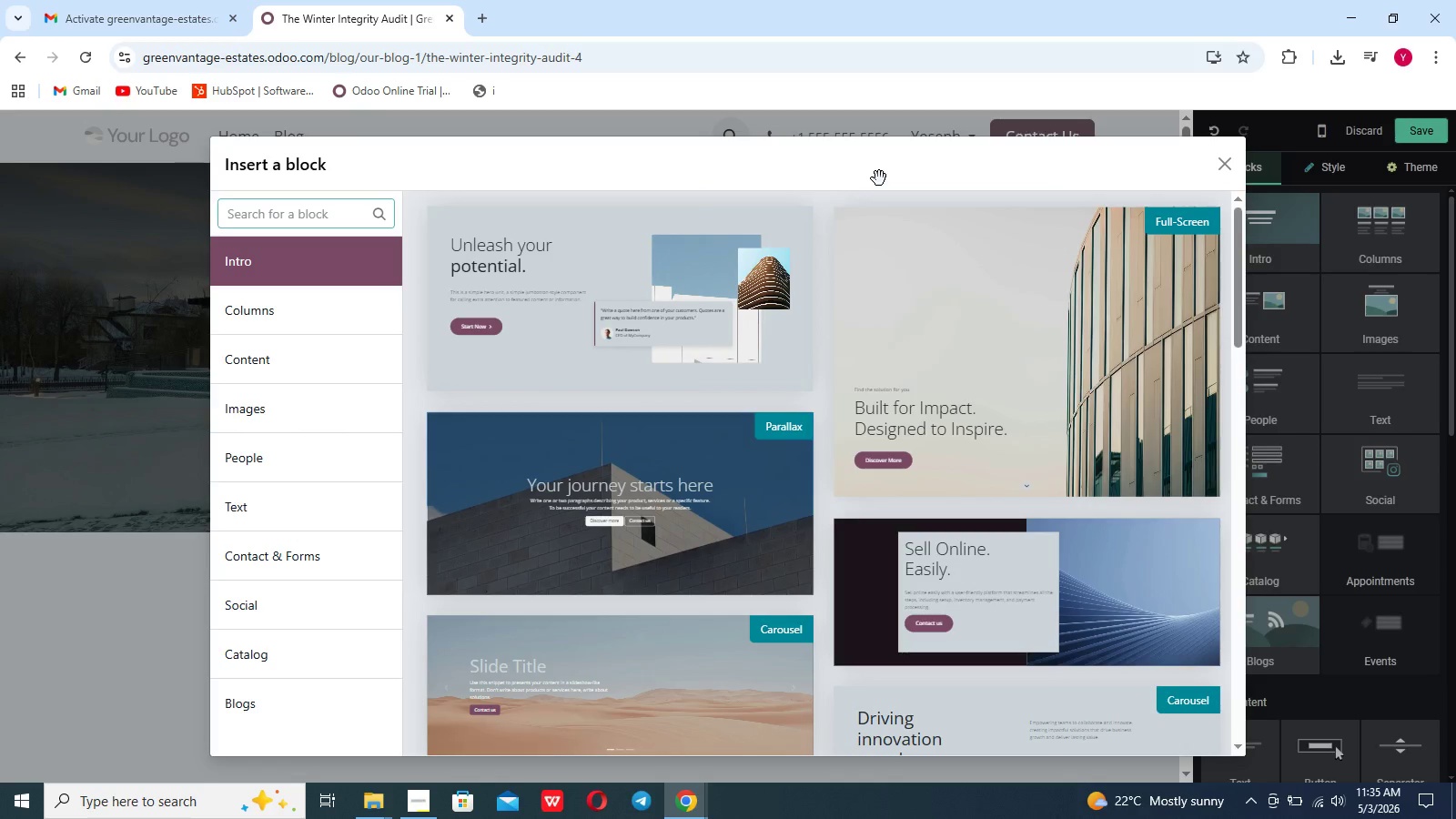 
type(feature)
 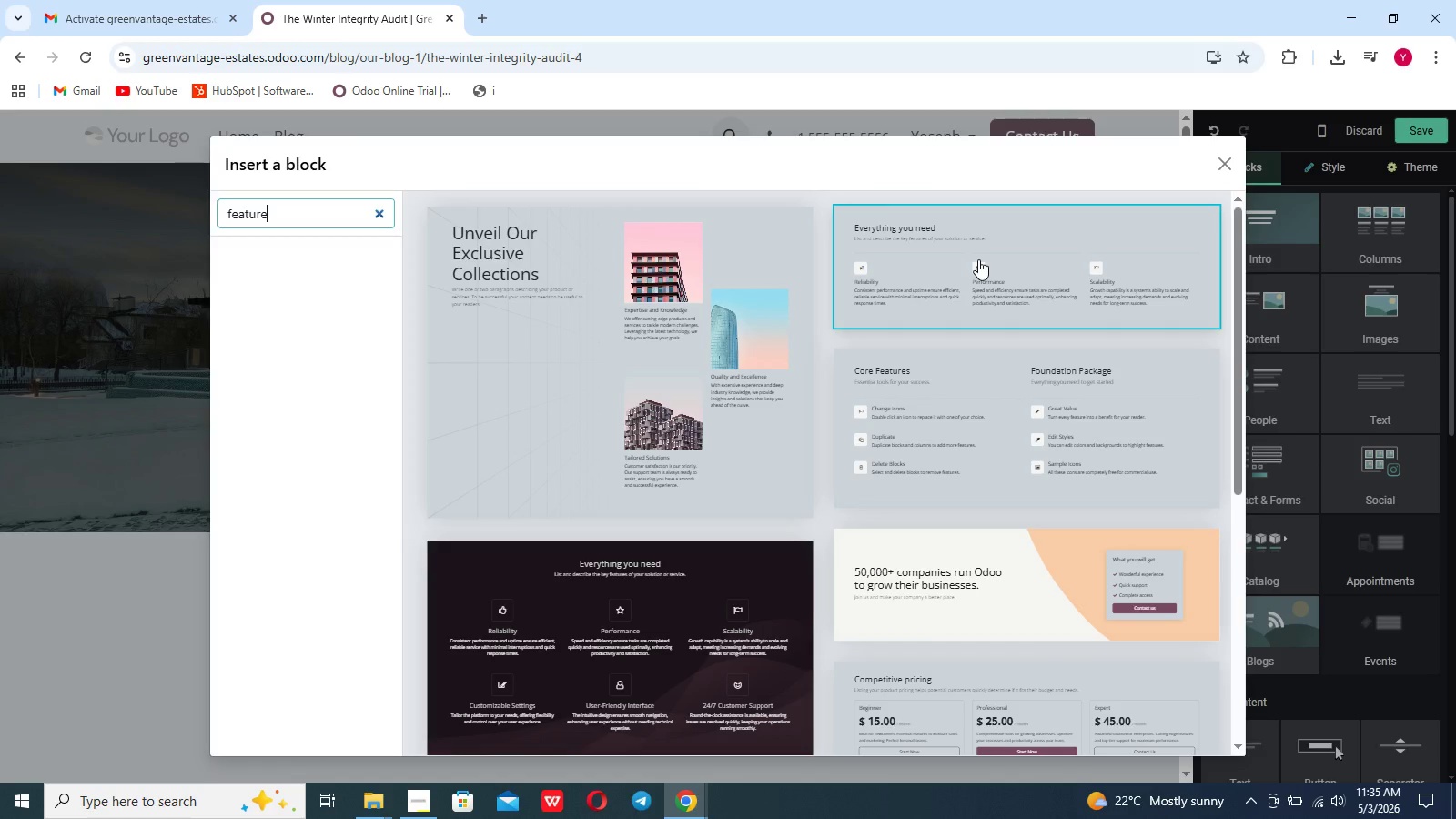 
left_click([978, 258])
 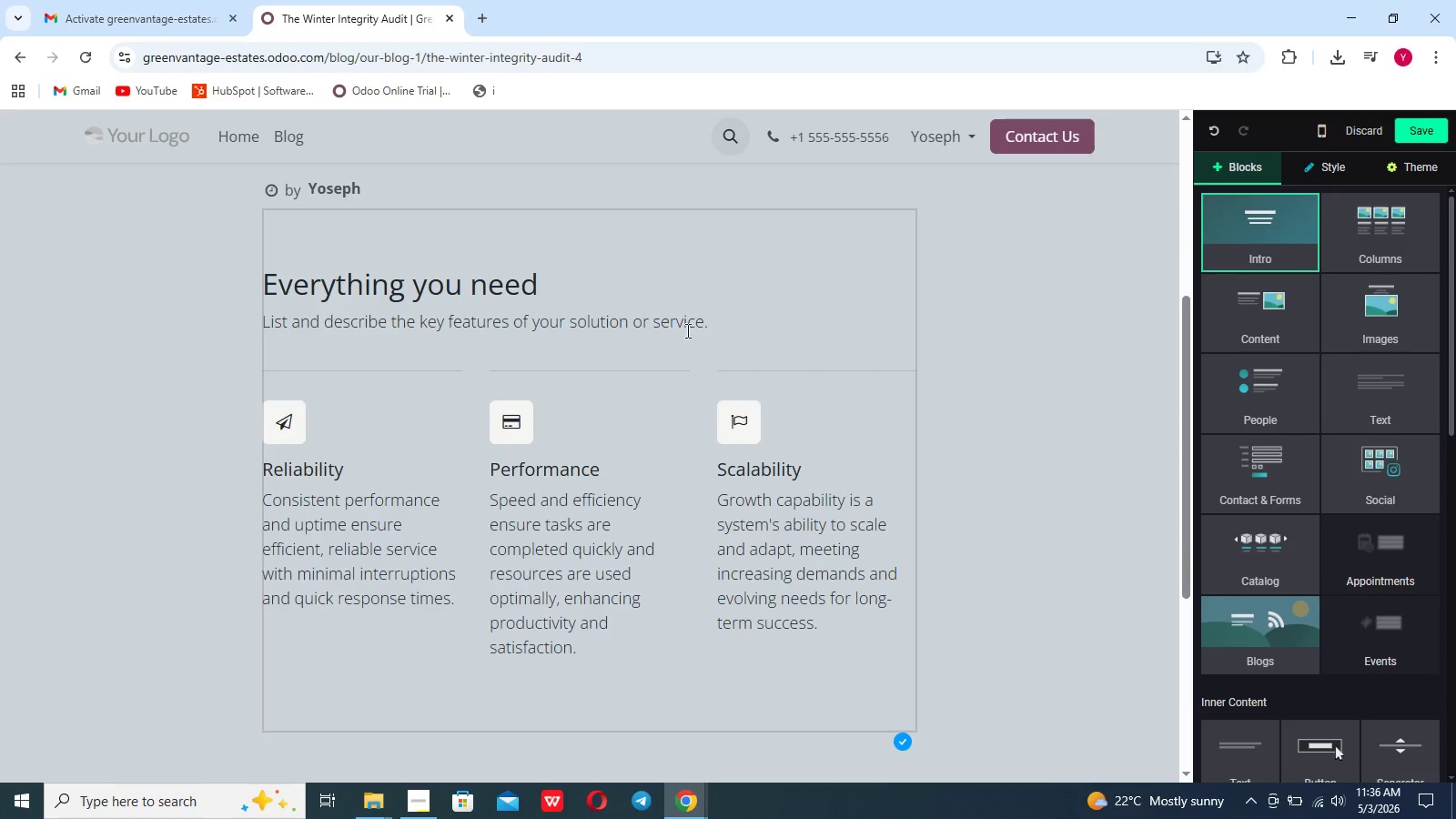 
left_click_drag(start_coordinate=[703, 327], to_coordinate=[263, 279])
 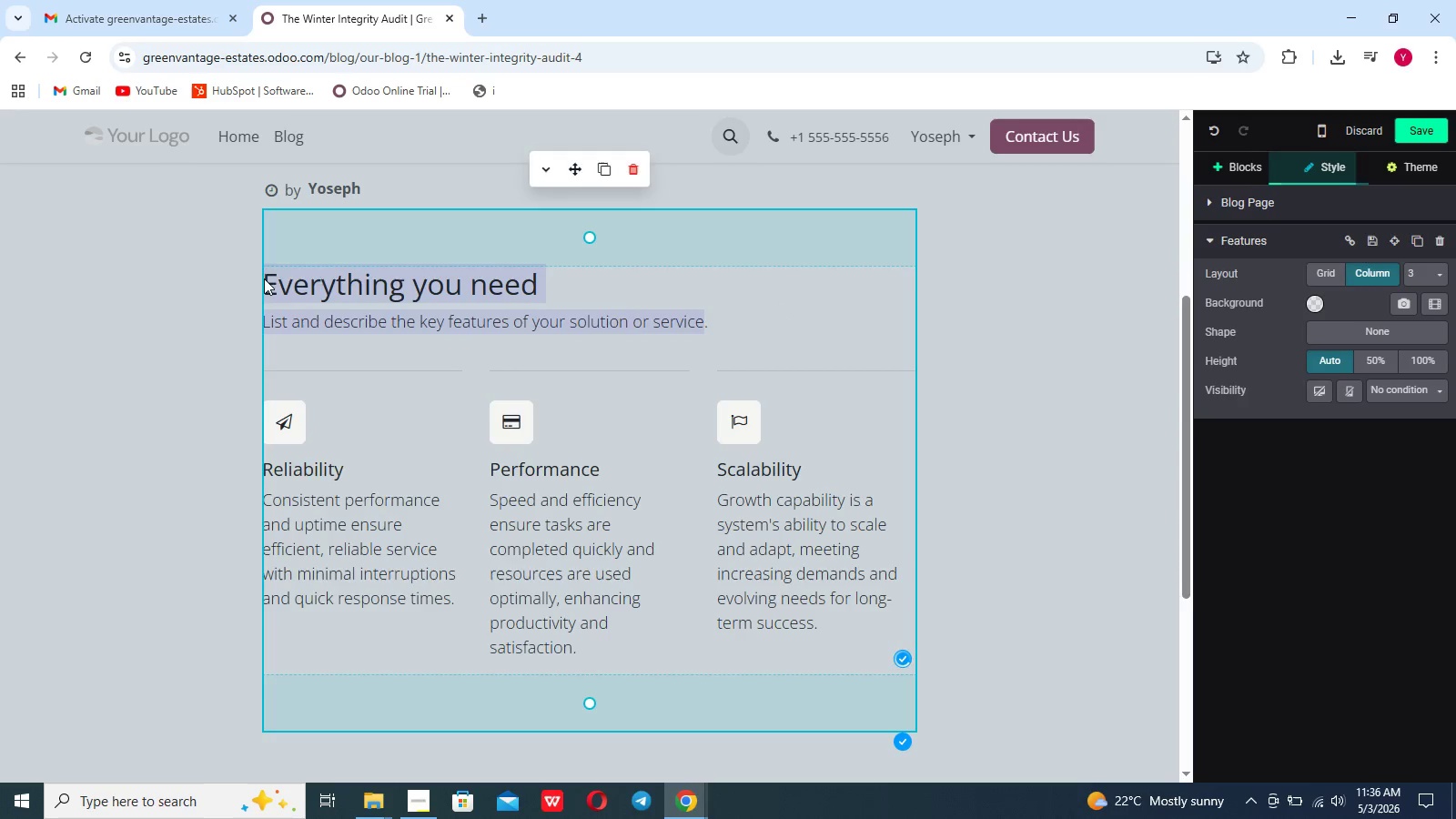 
key(Backspace)
 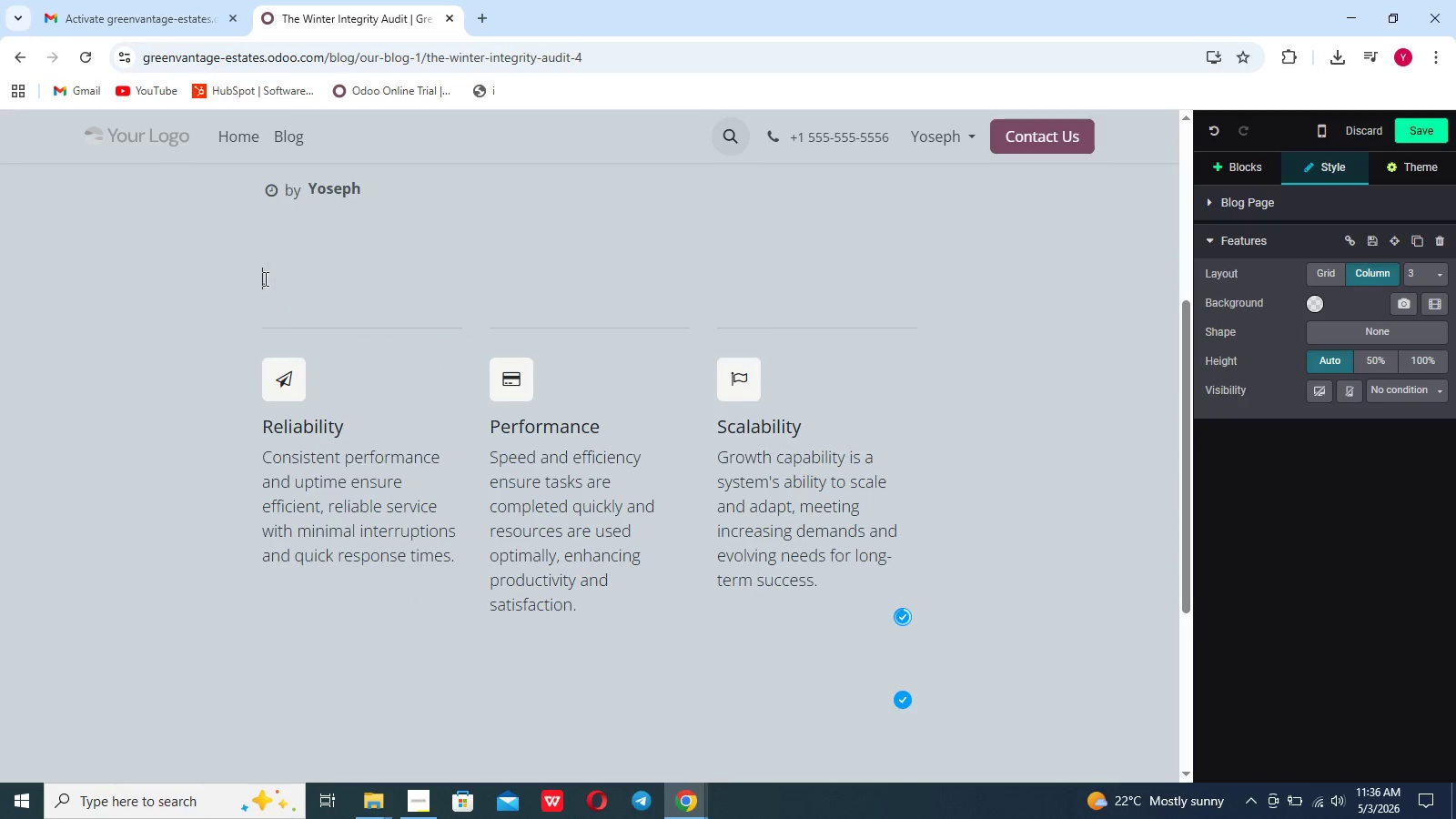 
key(Backspace)
 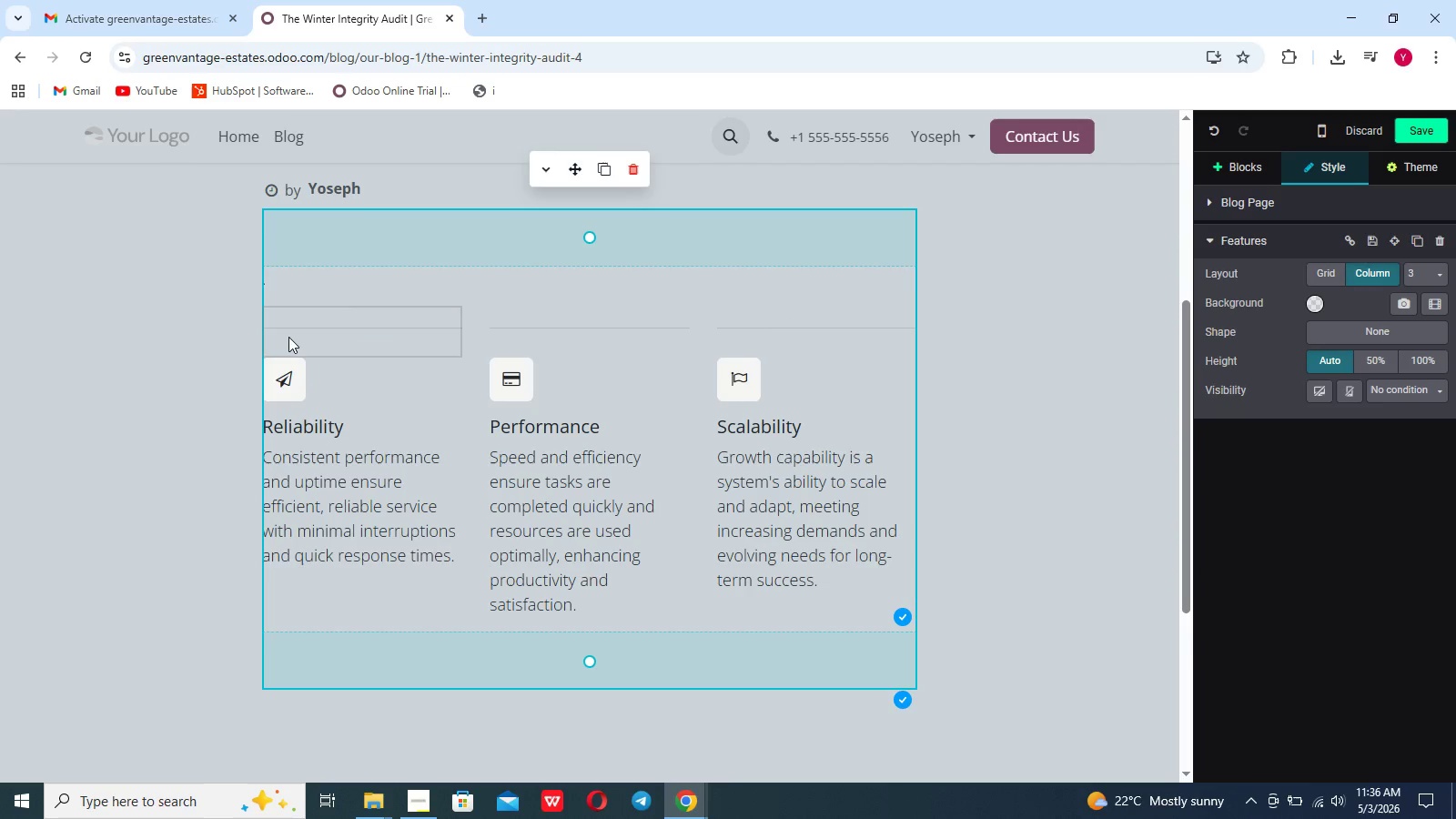 
left_click([321, 339])
 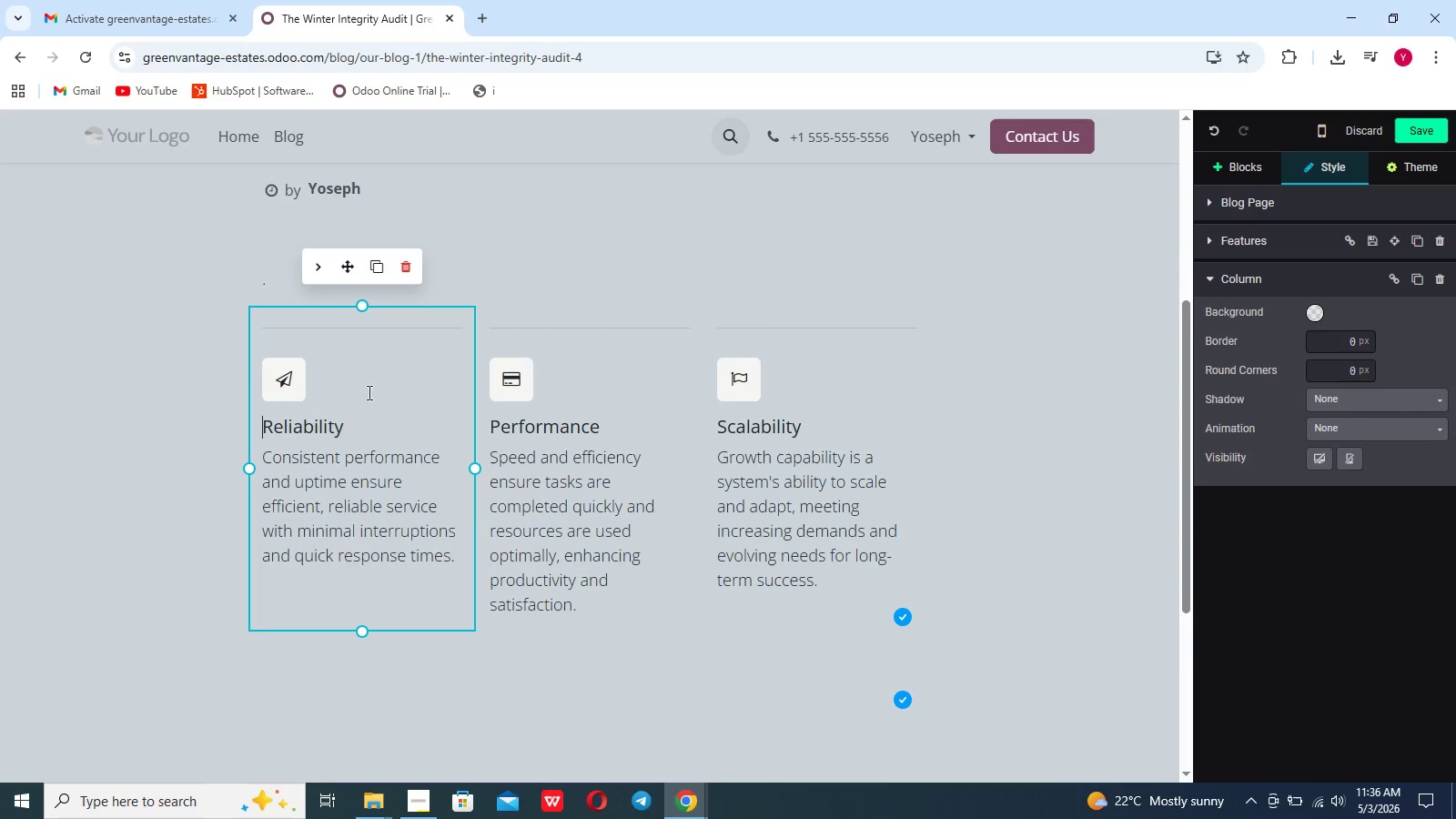 
left_click([360, 422])
 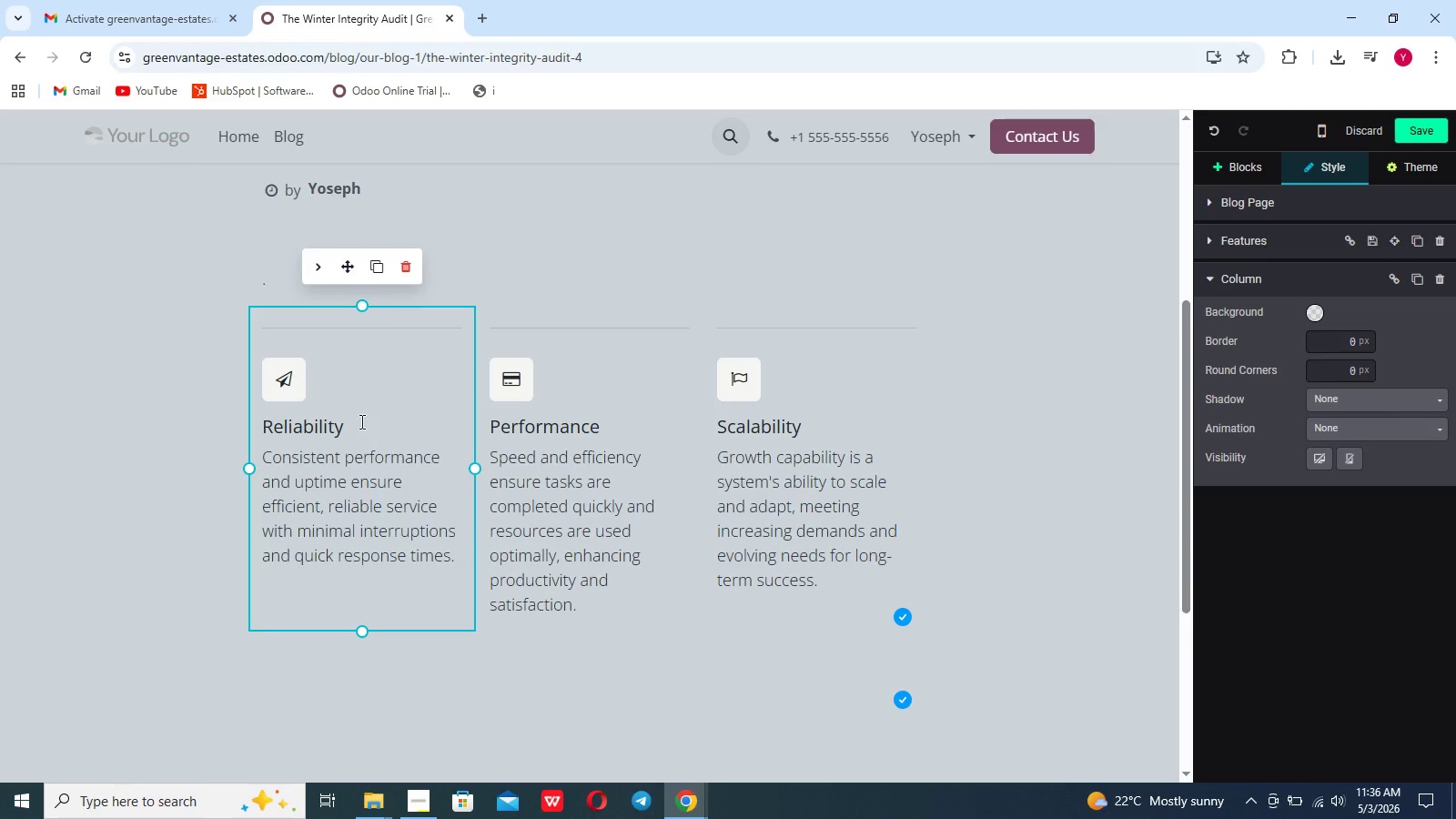 
key(Backspace)
 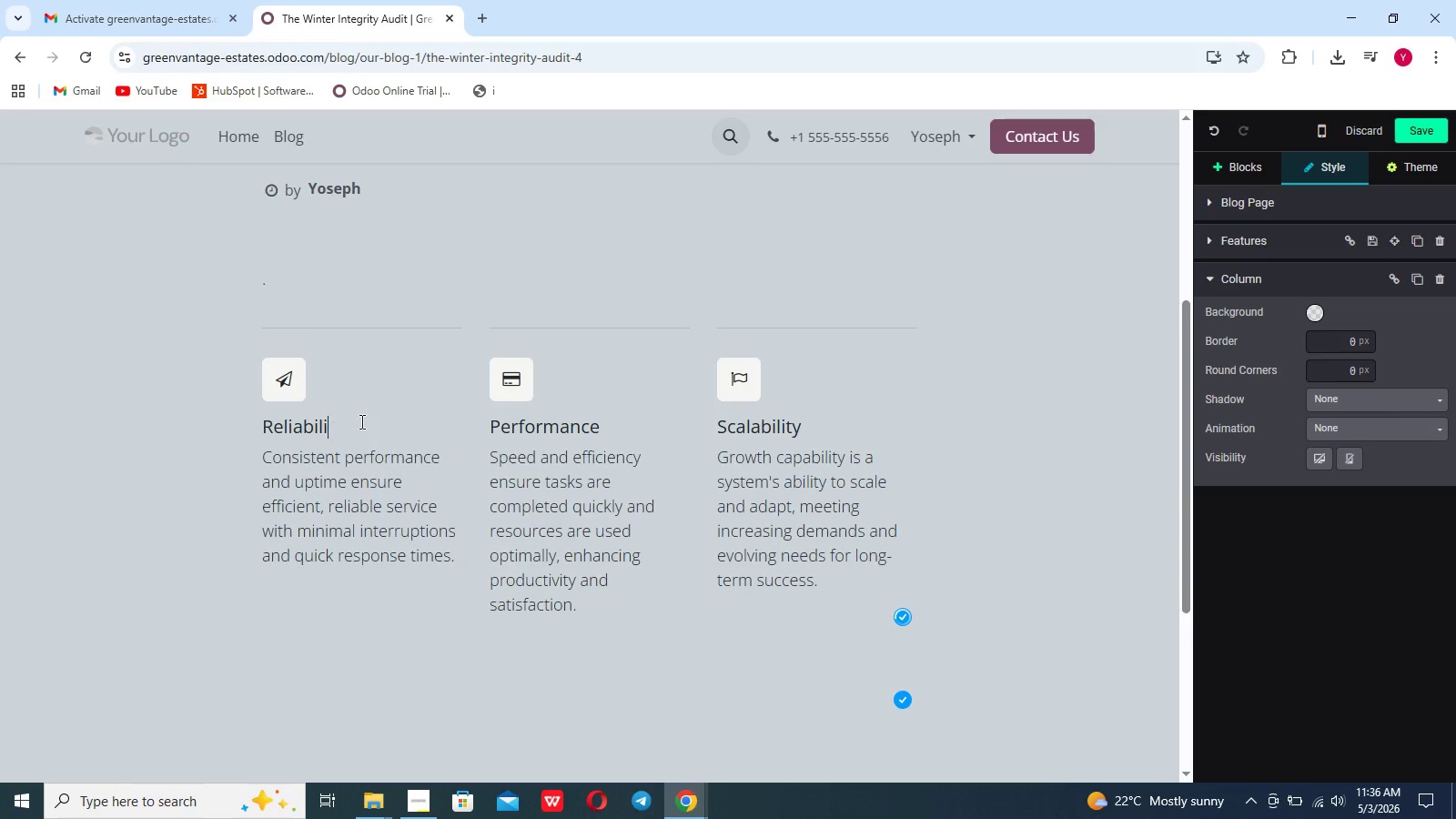 
key(Backspace)
 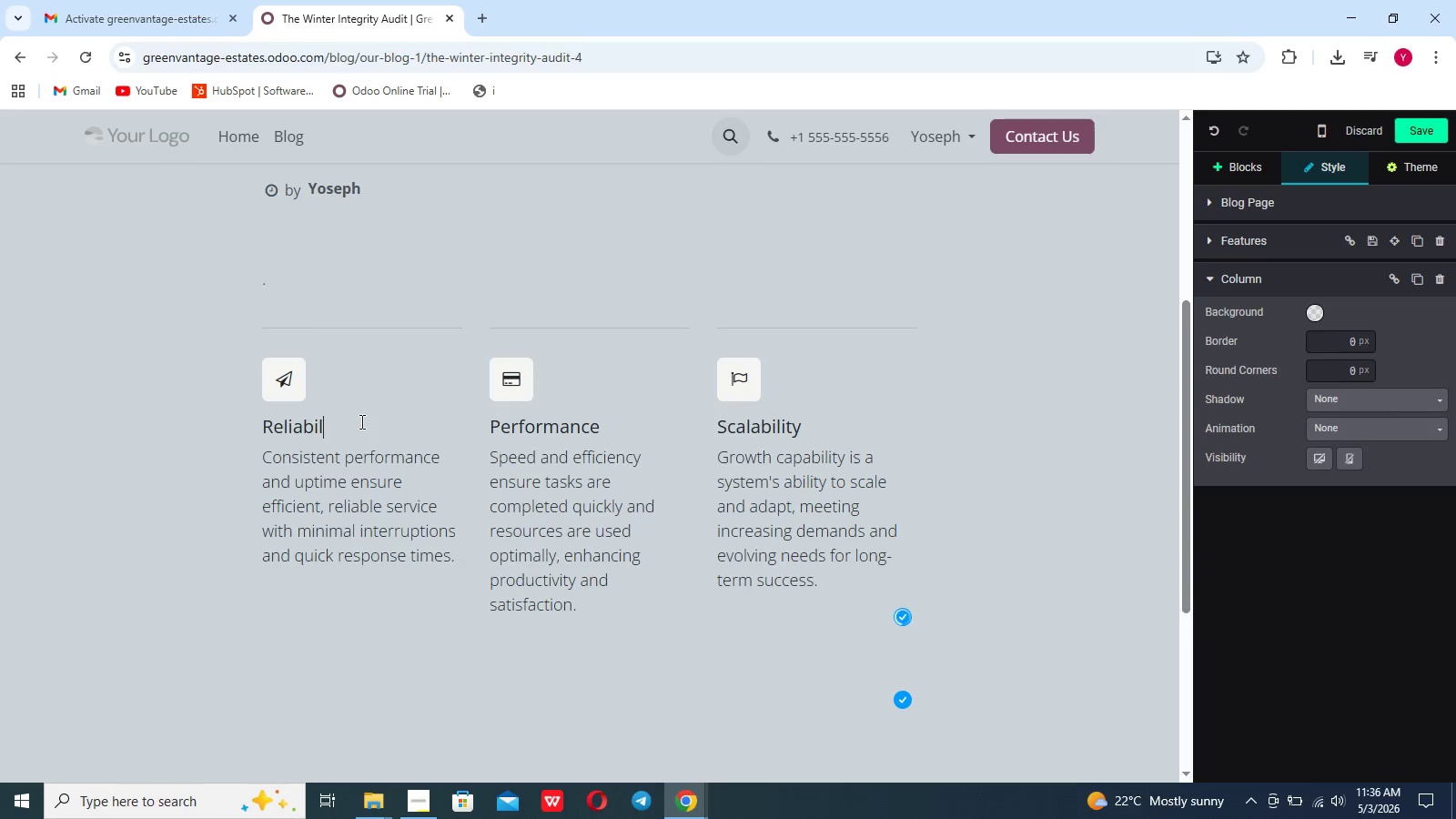 
key(Backspace)
 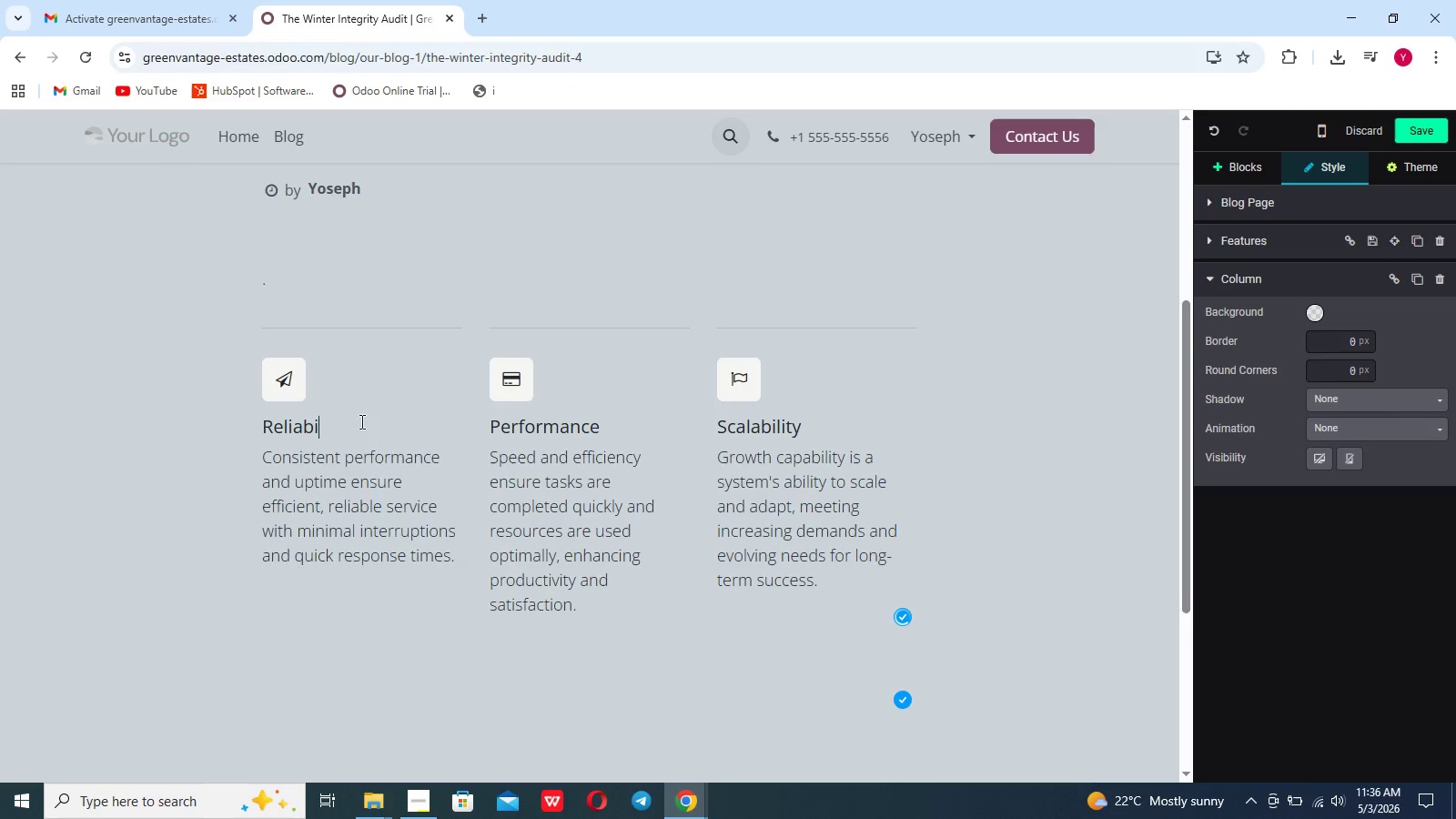 
key(Backspace)
 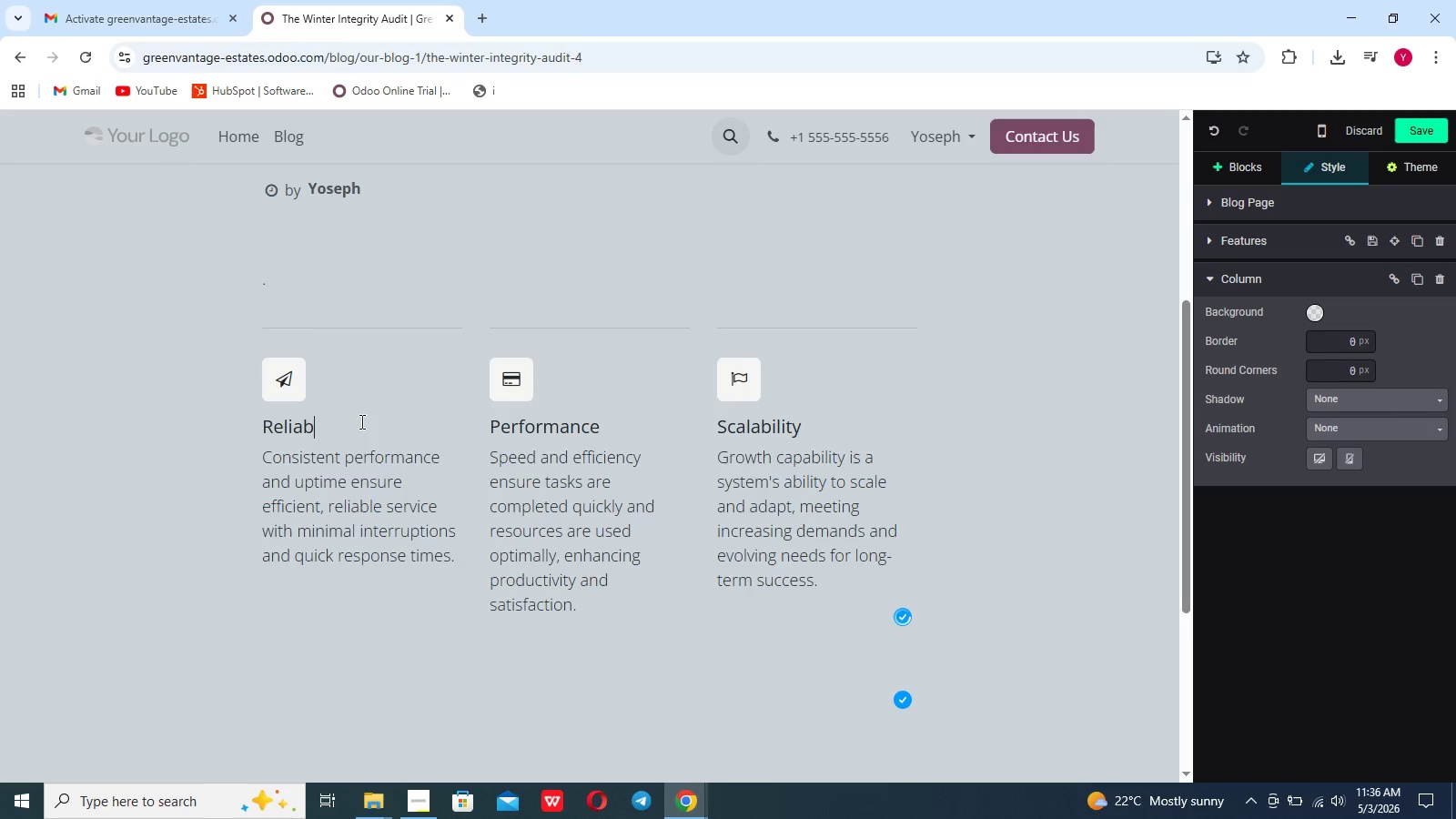 
key(Backspace)
 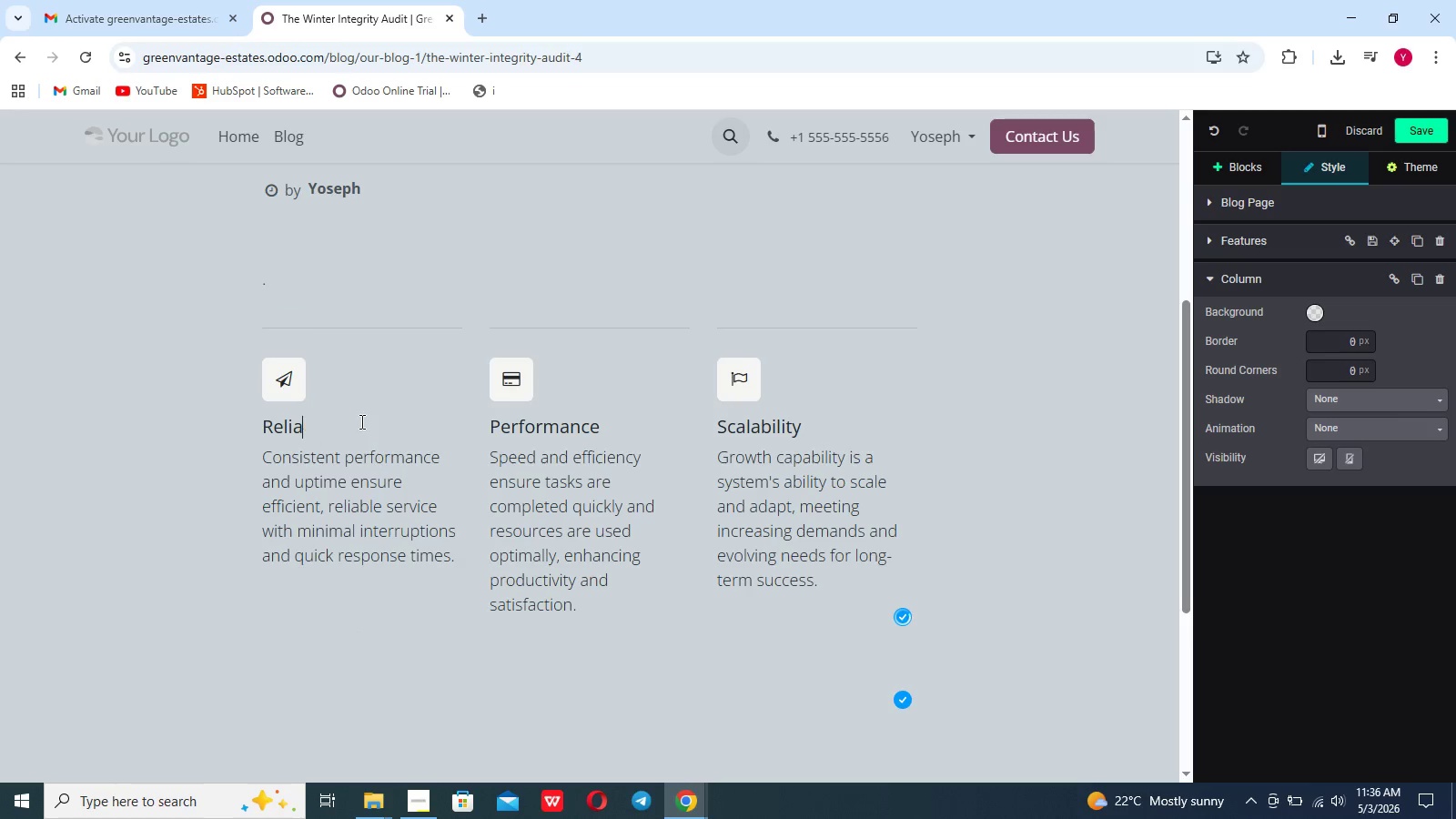 
hold_key(key=Backspace, duration=0.41)
 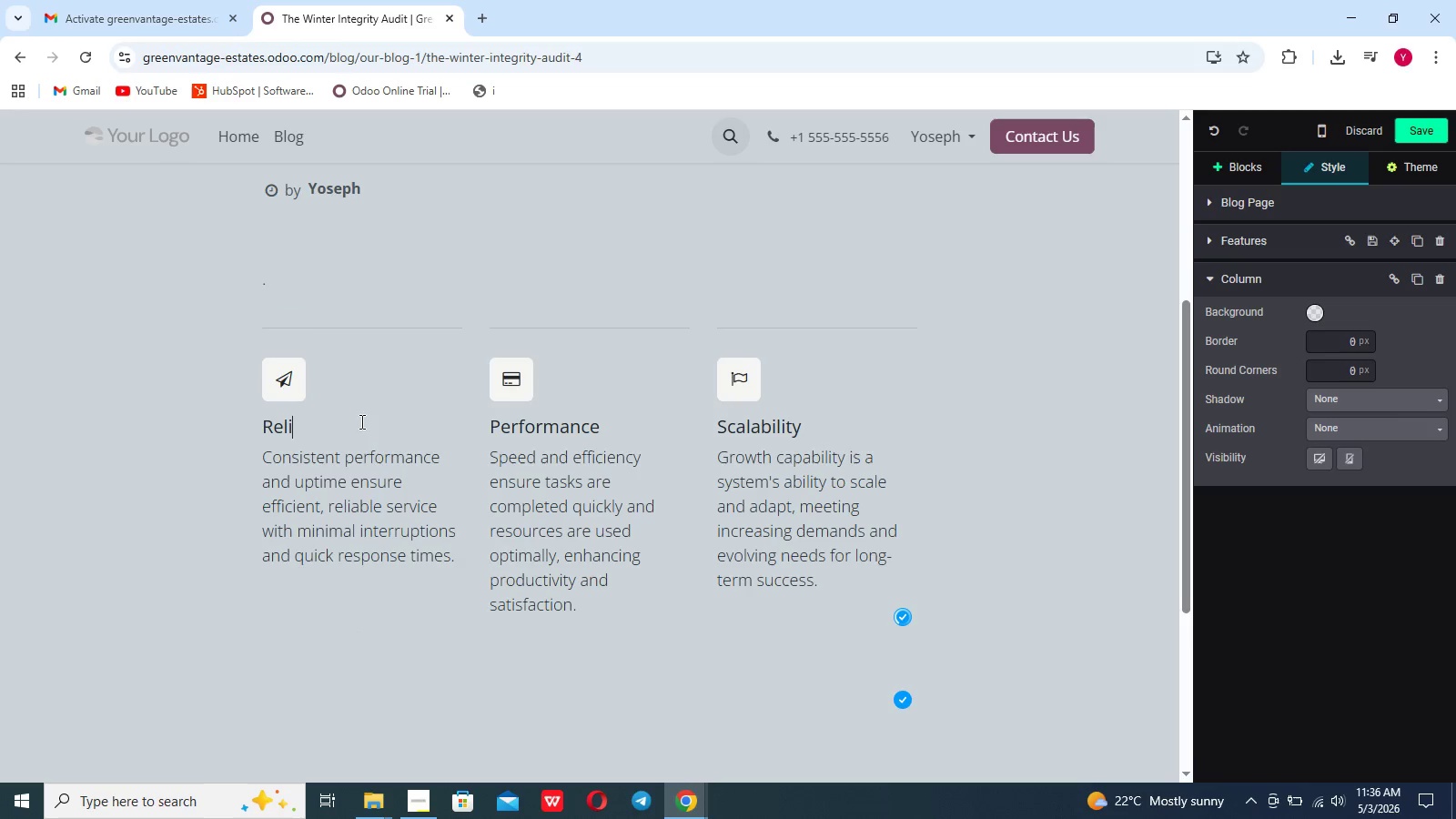 
key(Backspace)
 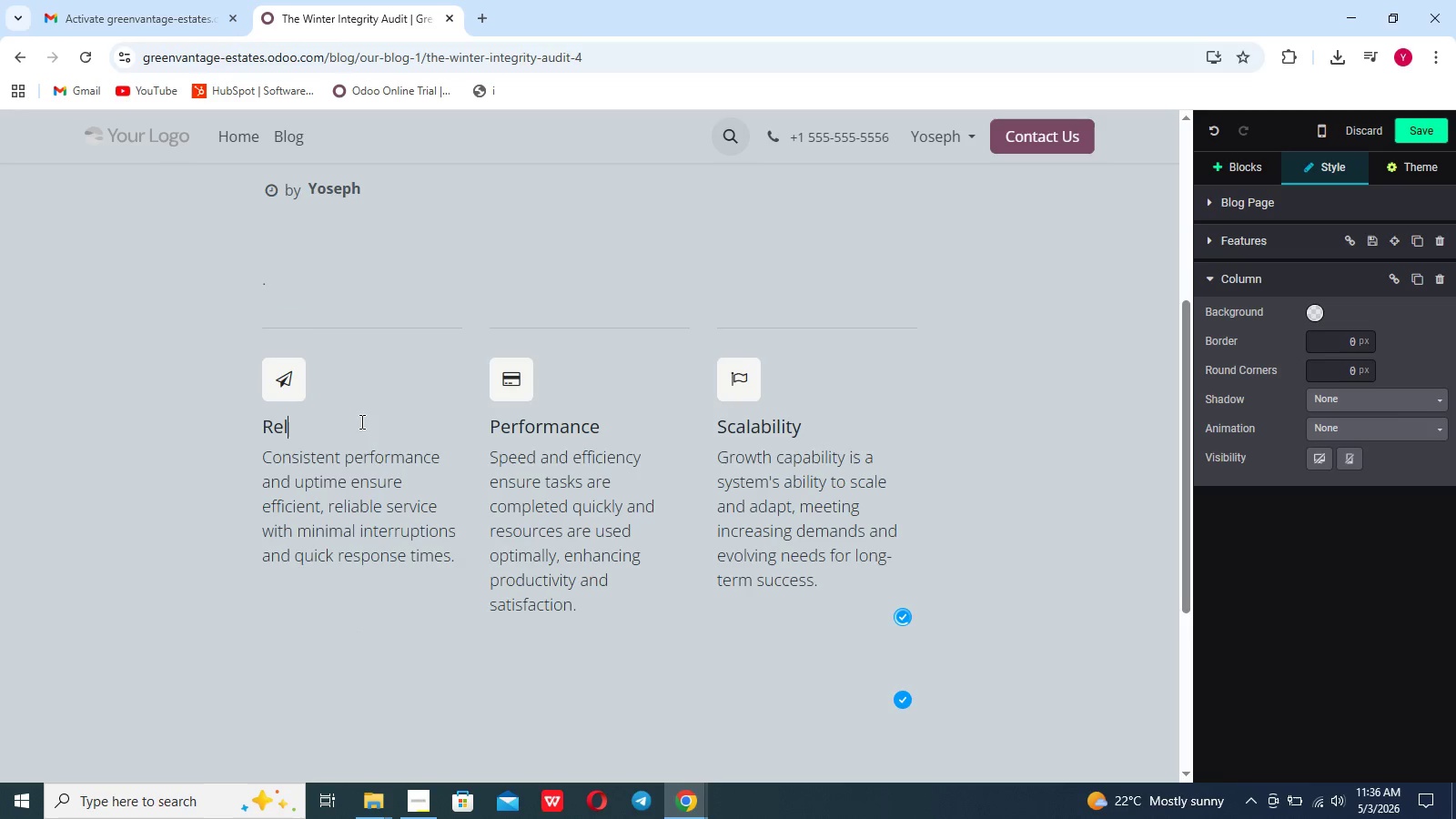 
key(Backspace)
 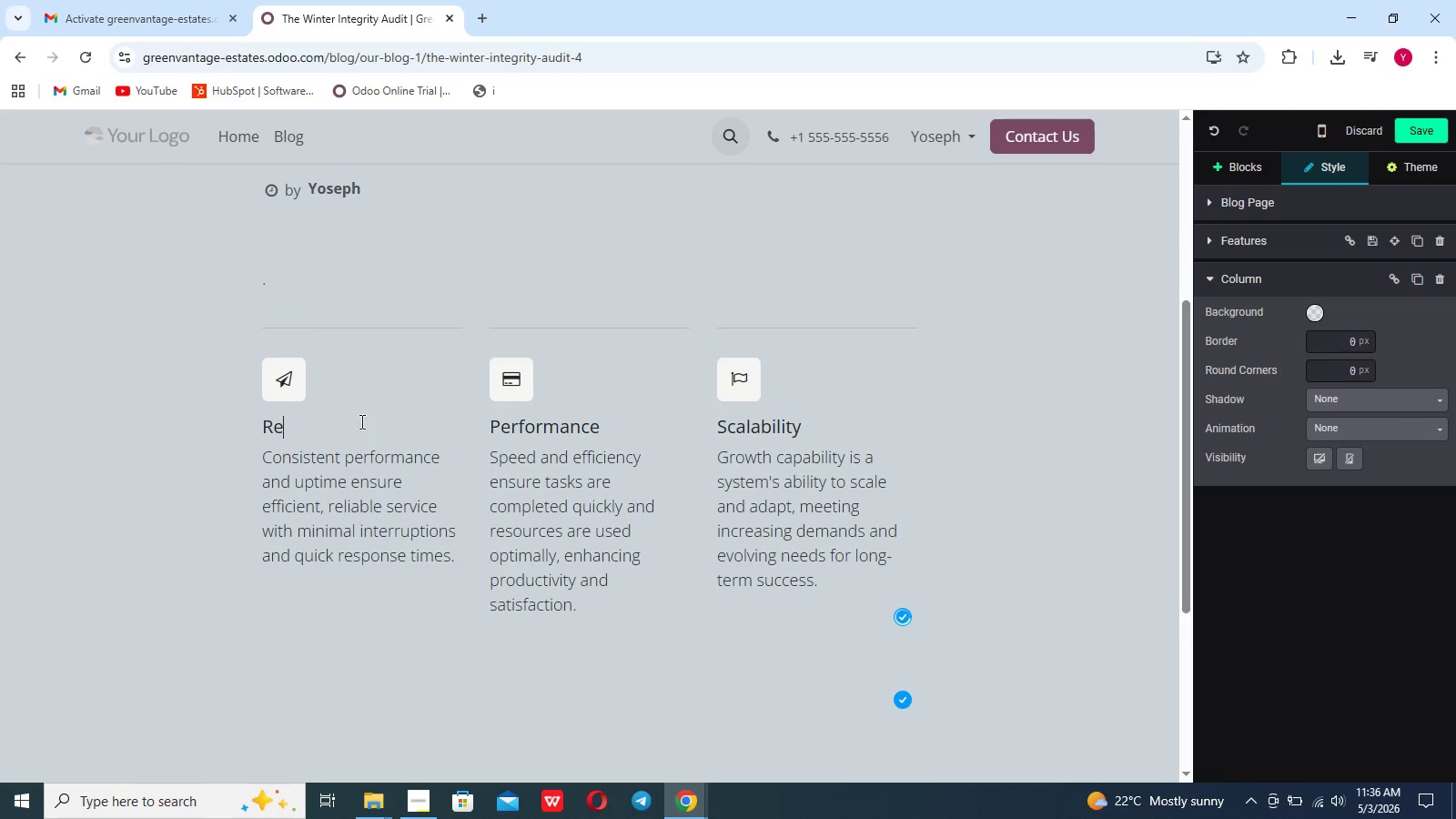 
key(Backspace)
 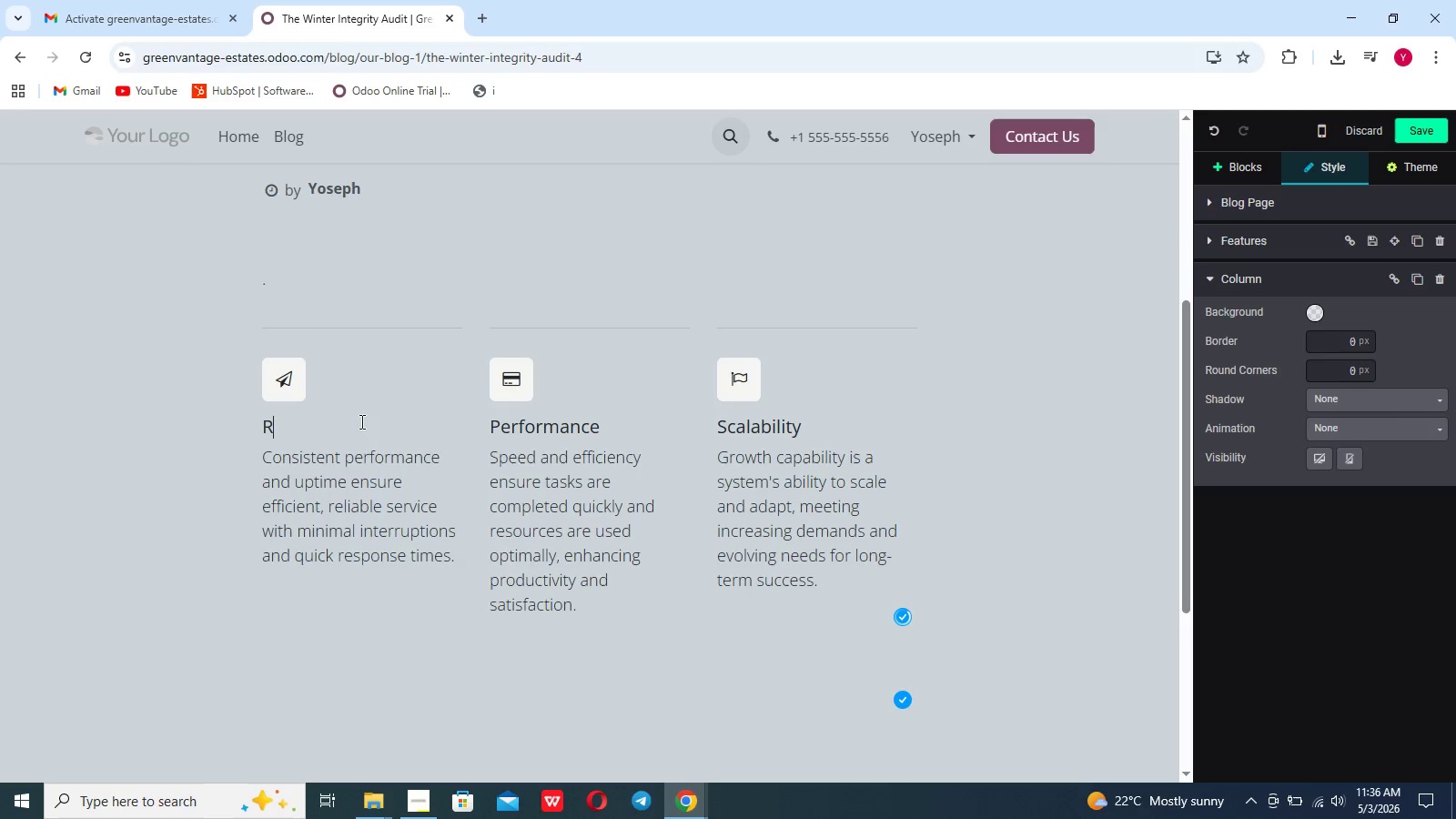 
key(Backspace)
 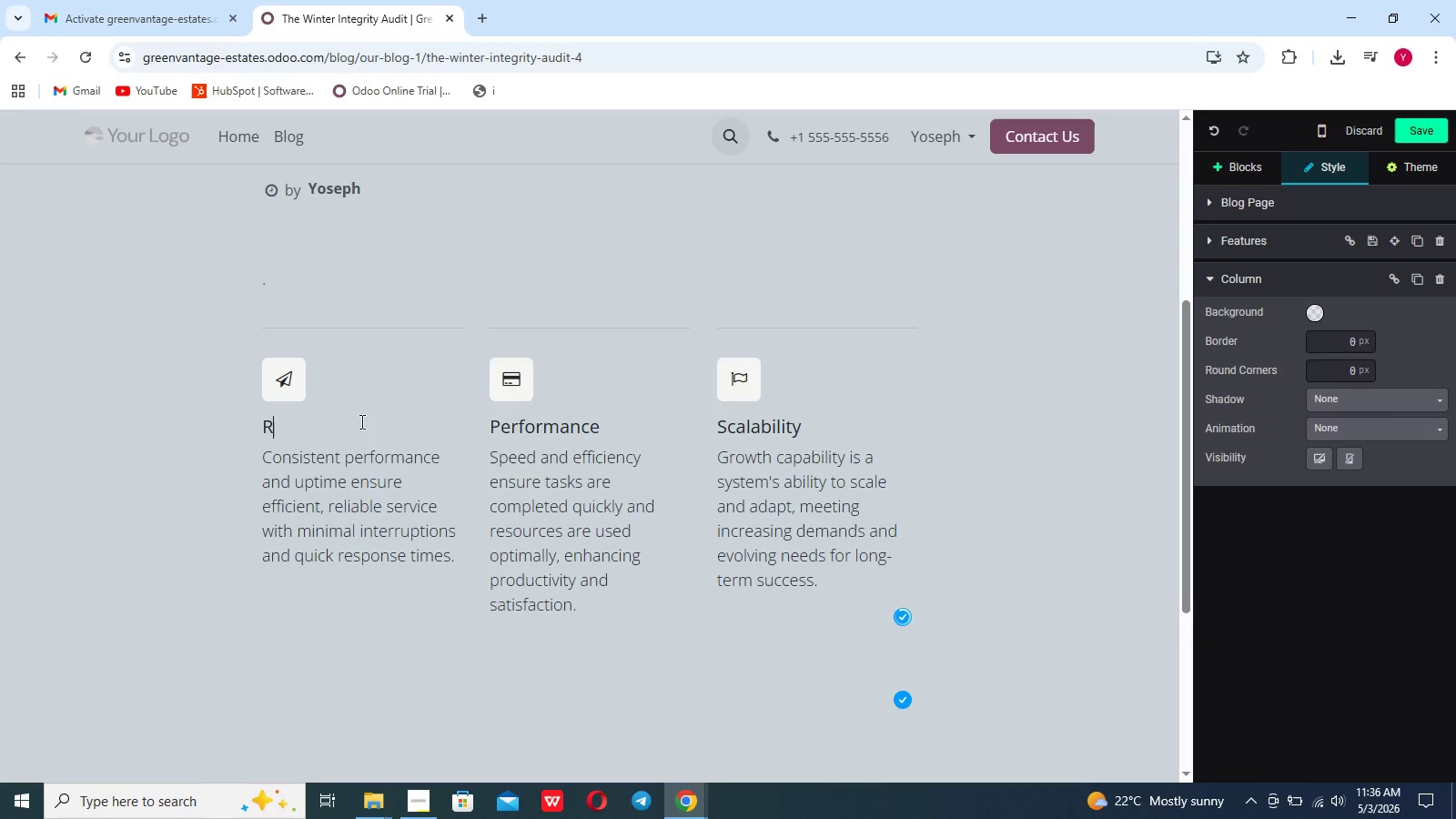 
key(Backspace)
 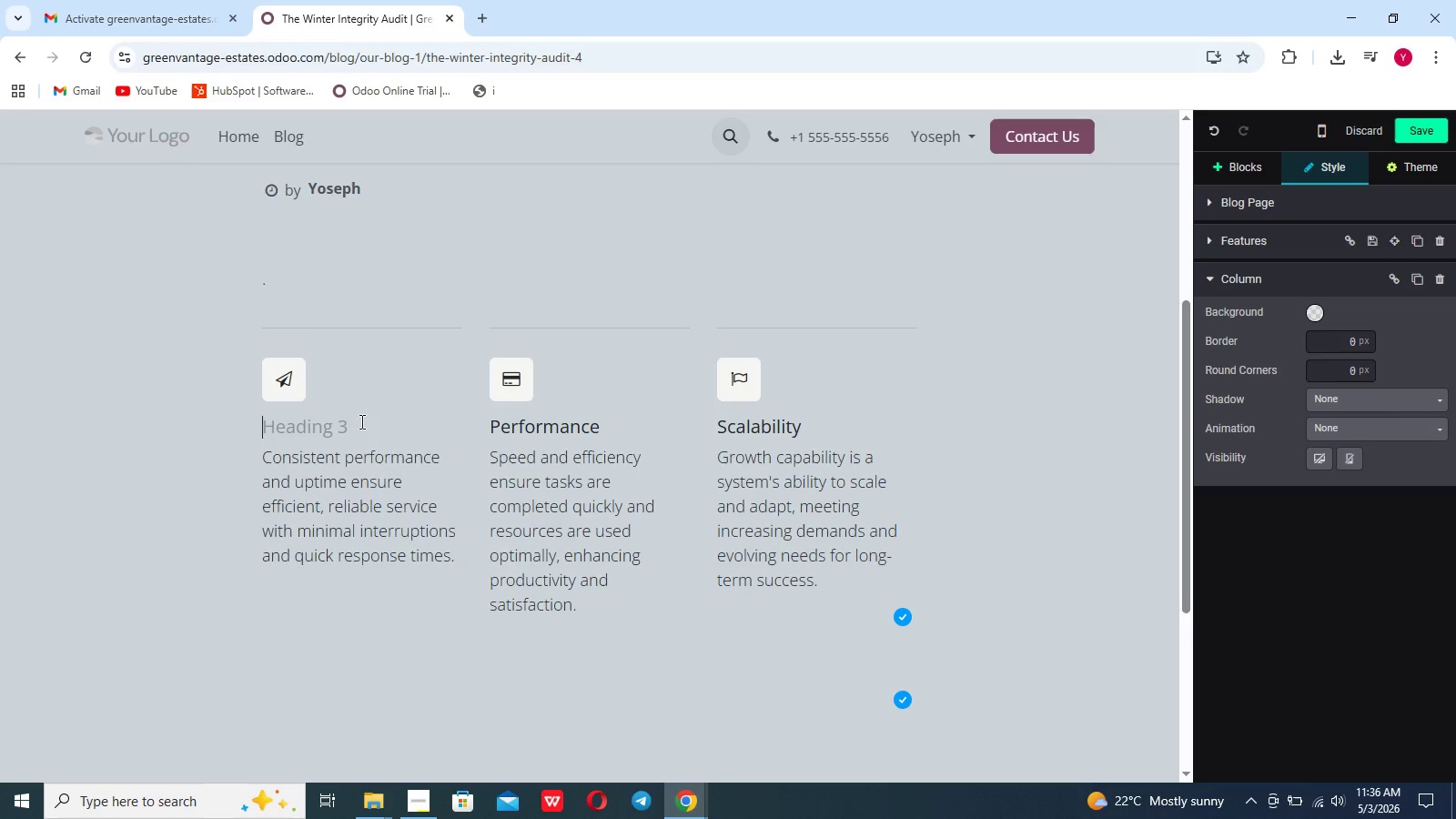 
wait(5.06)
 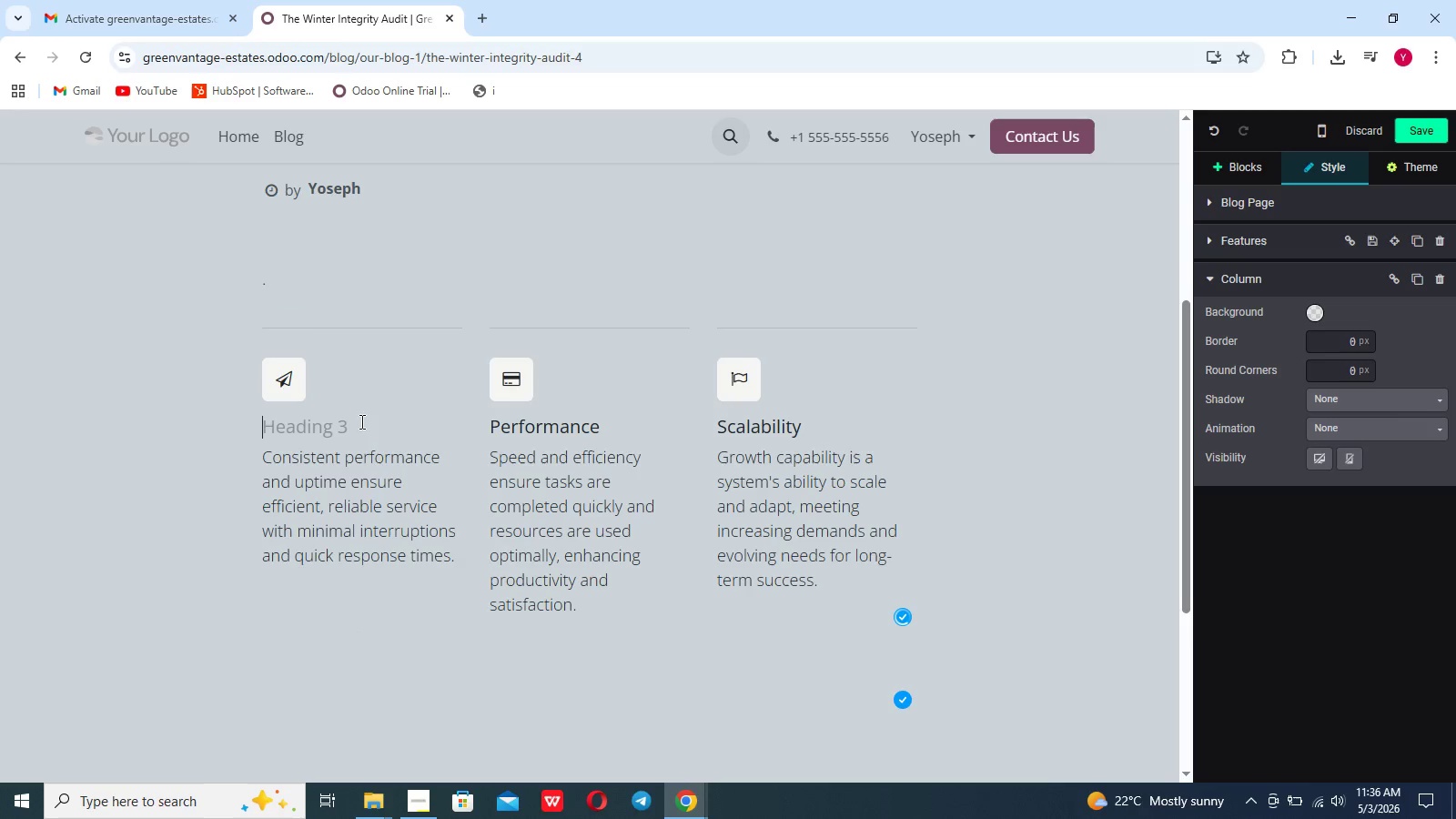 
type(Sr)
key(Backspace)
type(trucy)
key(Backspace)
type(tural Da)
key(Backspace)
key(Backspace)
type(sa)
key(Backspace)
key(Backspace)
type(Saftey: snwo & Ice Mit)
 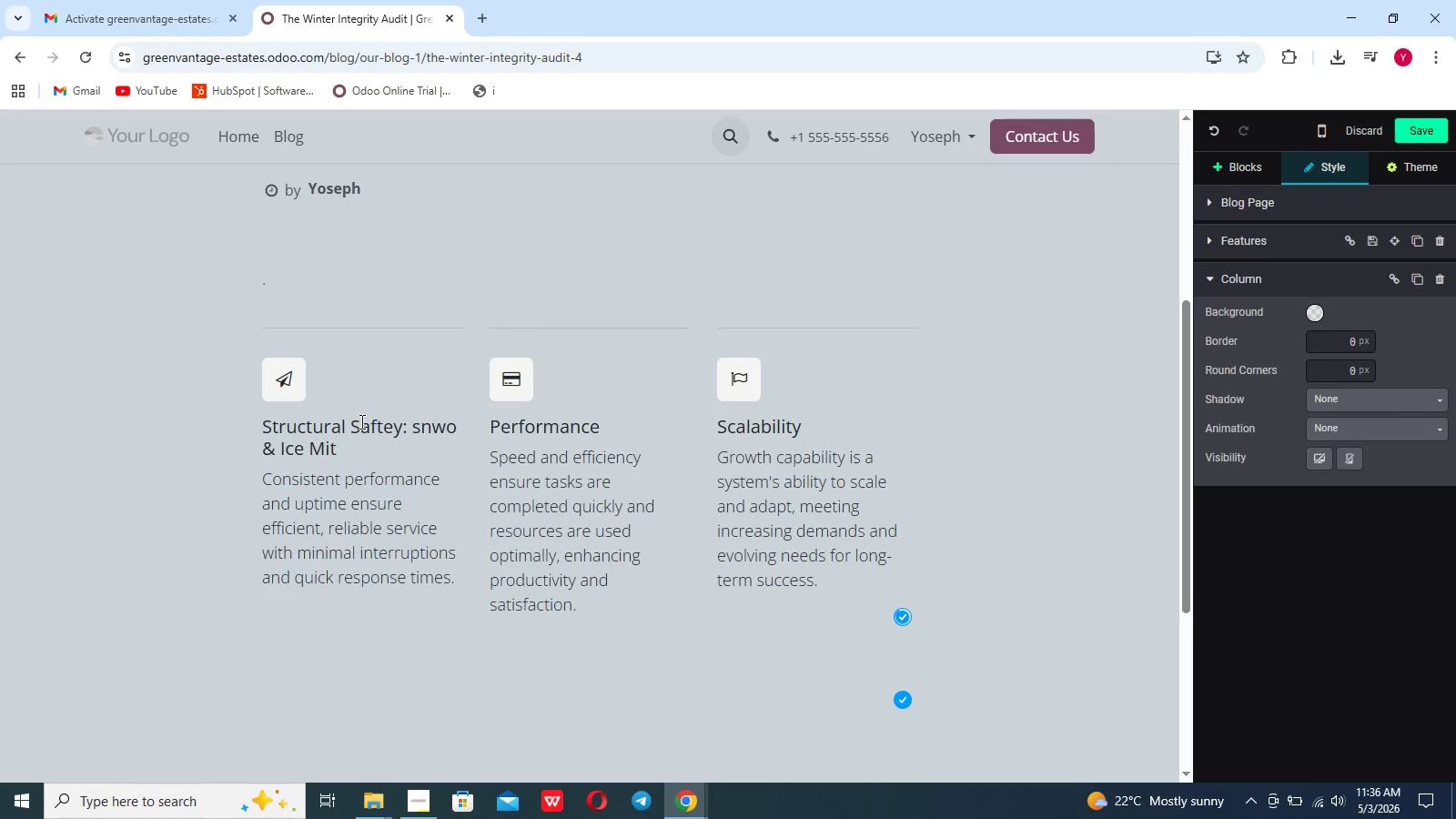 
type(igation)
 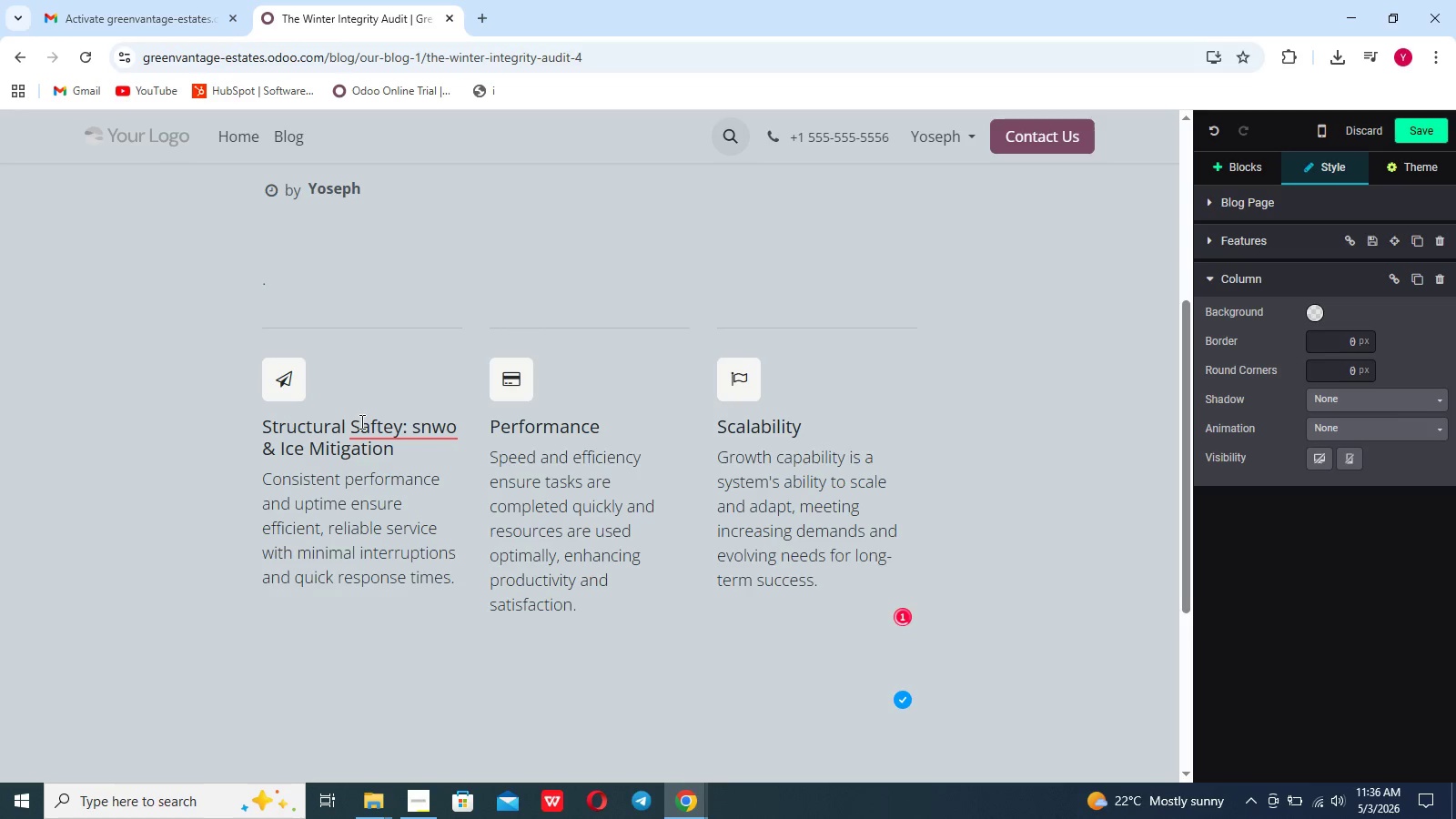 
key(Enter)
 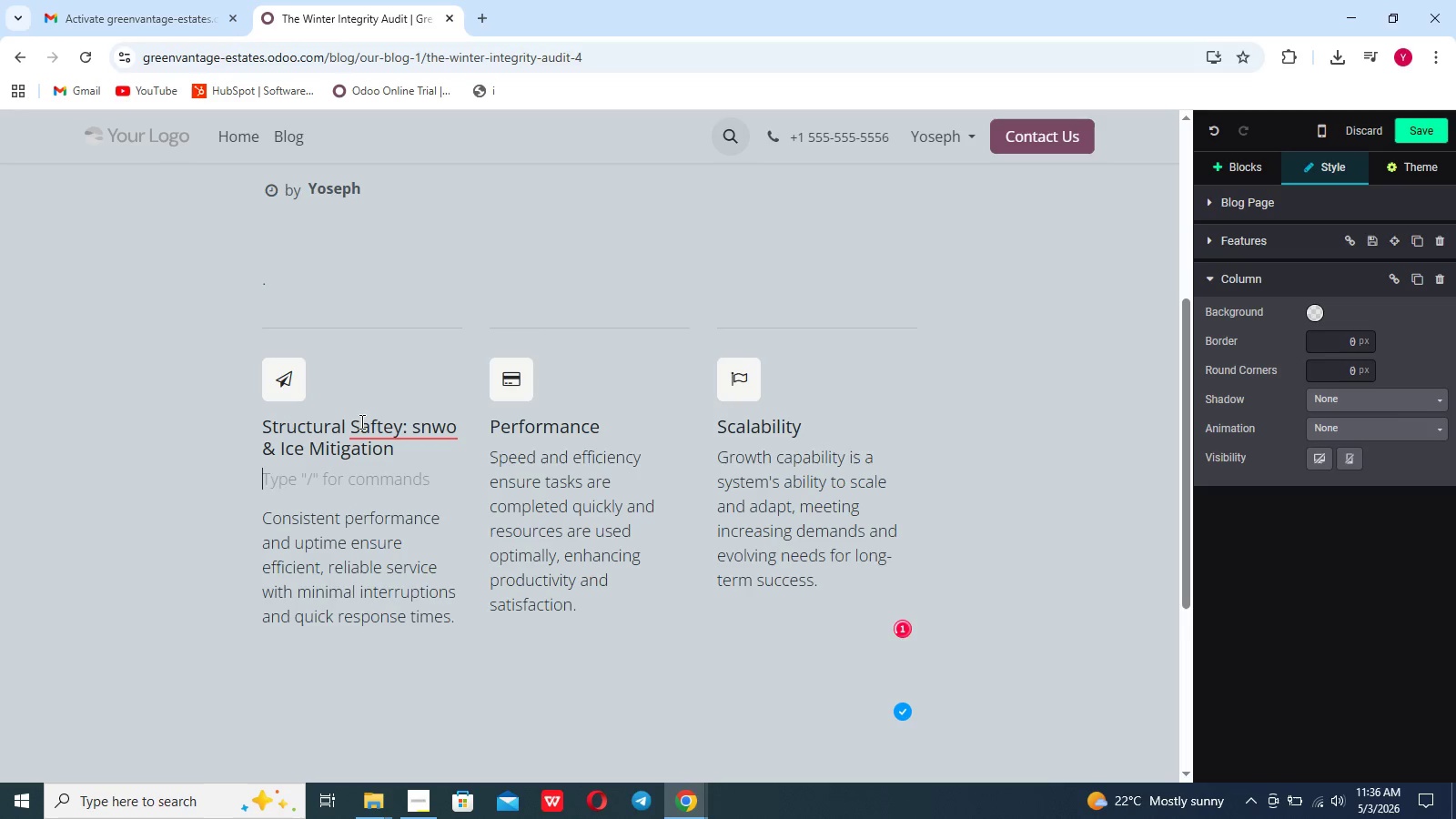 
left_click([377, 424])
 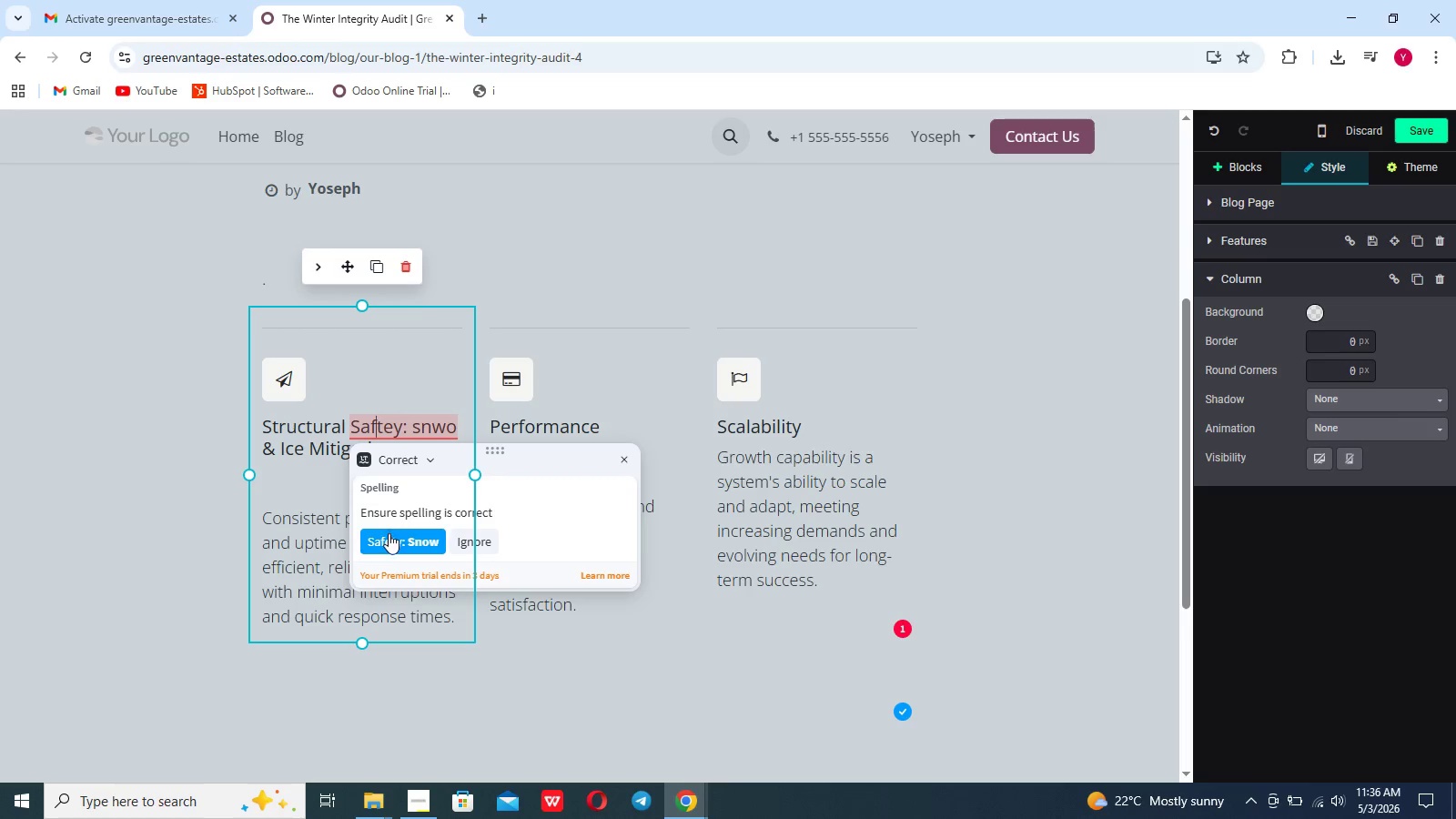 
left_click([389, 536])
 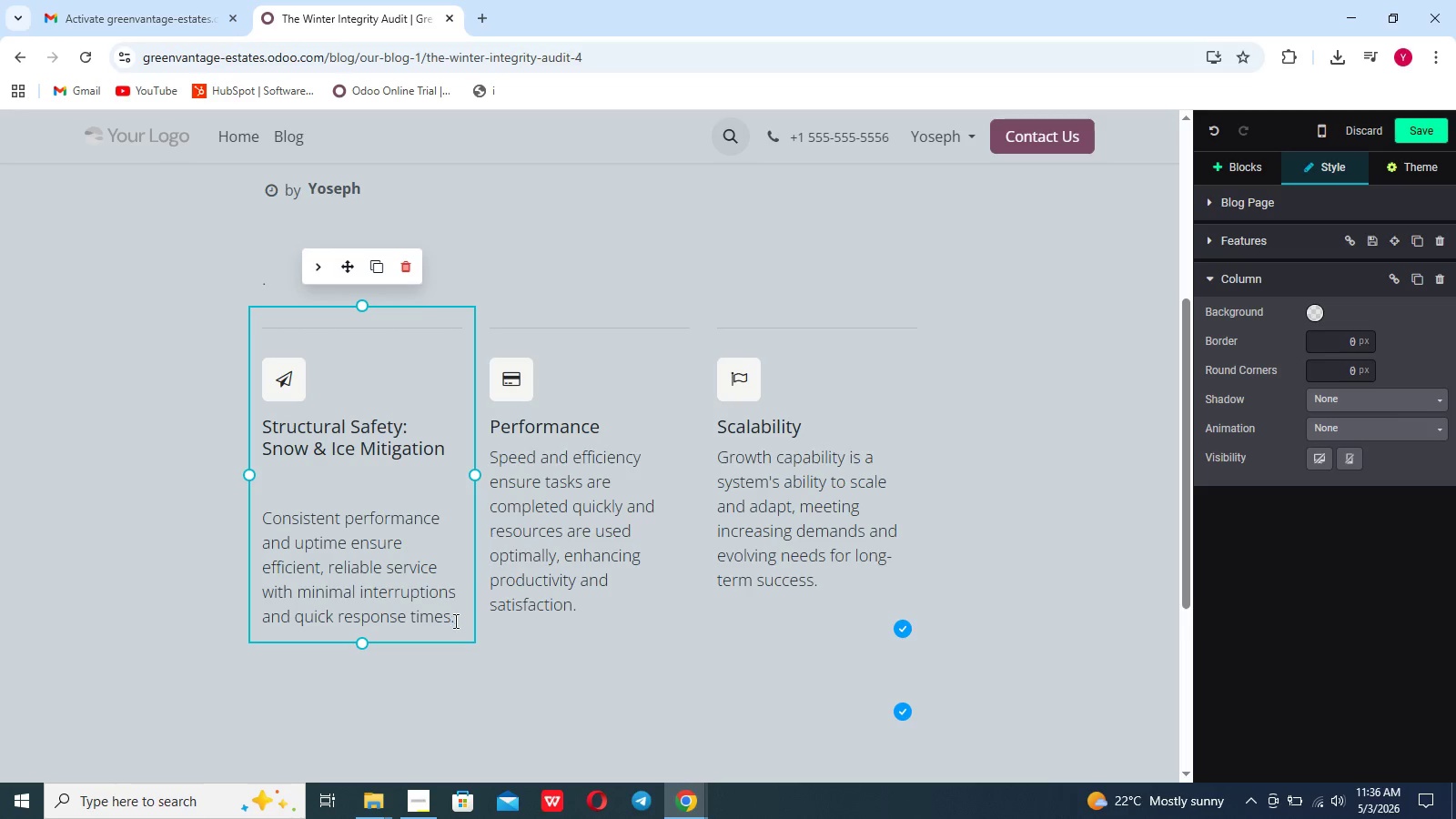 
left_click_drag(start_coordinate=[454, 622], to_coordinate=[258, 501])
 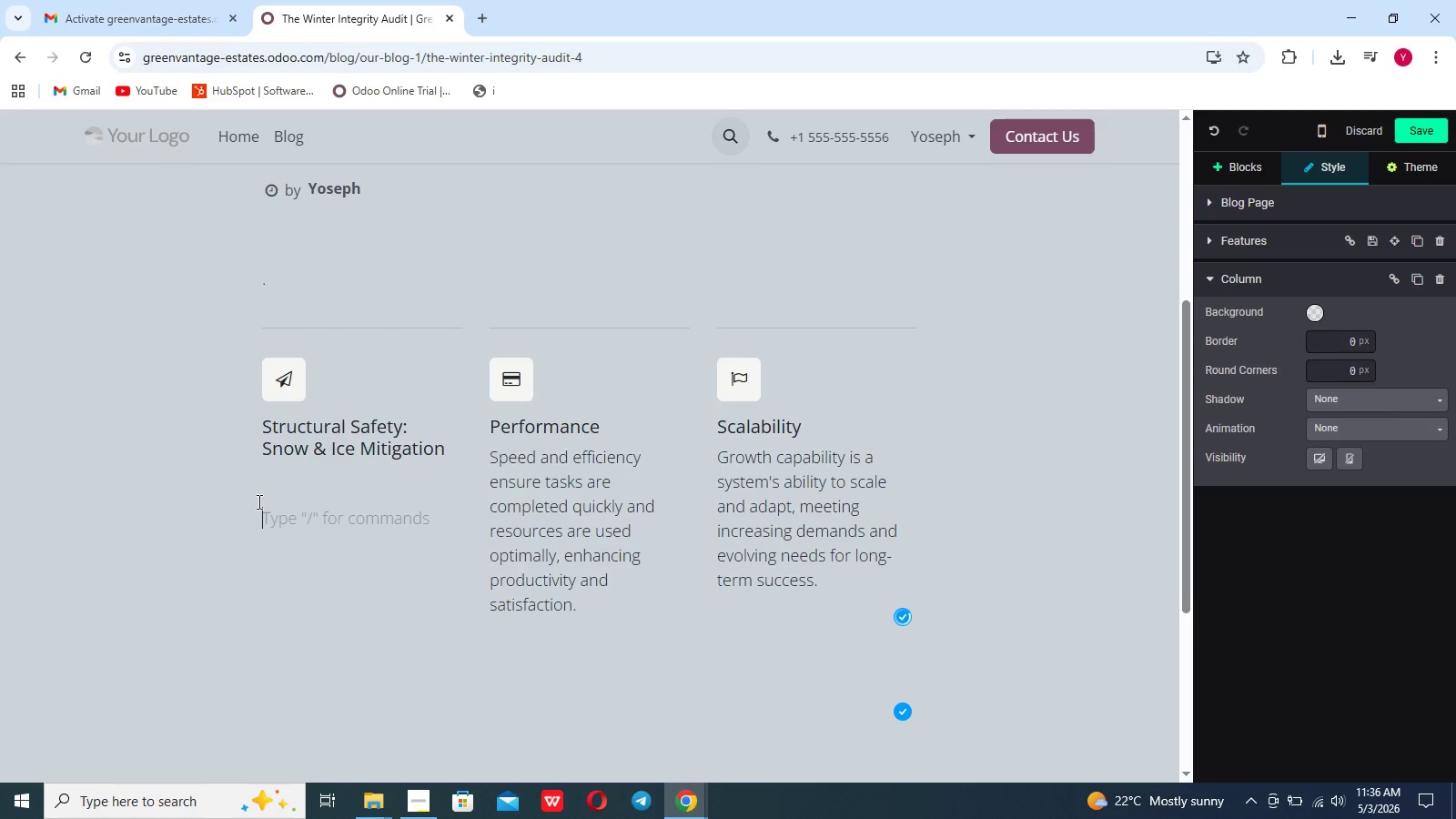 
key(Backspace)
key(Backspace)
type(Winter brings the immediate risk of slip haxards and heavy sm)
key(Backspace)
type(now accumulation.Foe)
key(Backspace)
type(r the commercial property )
 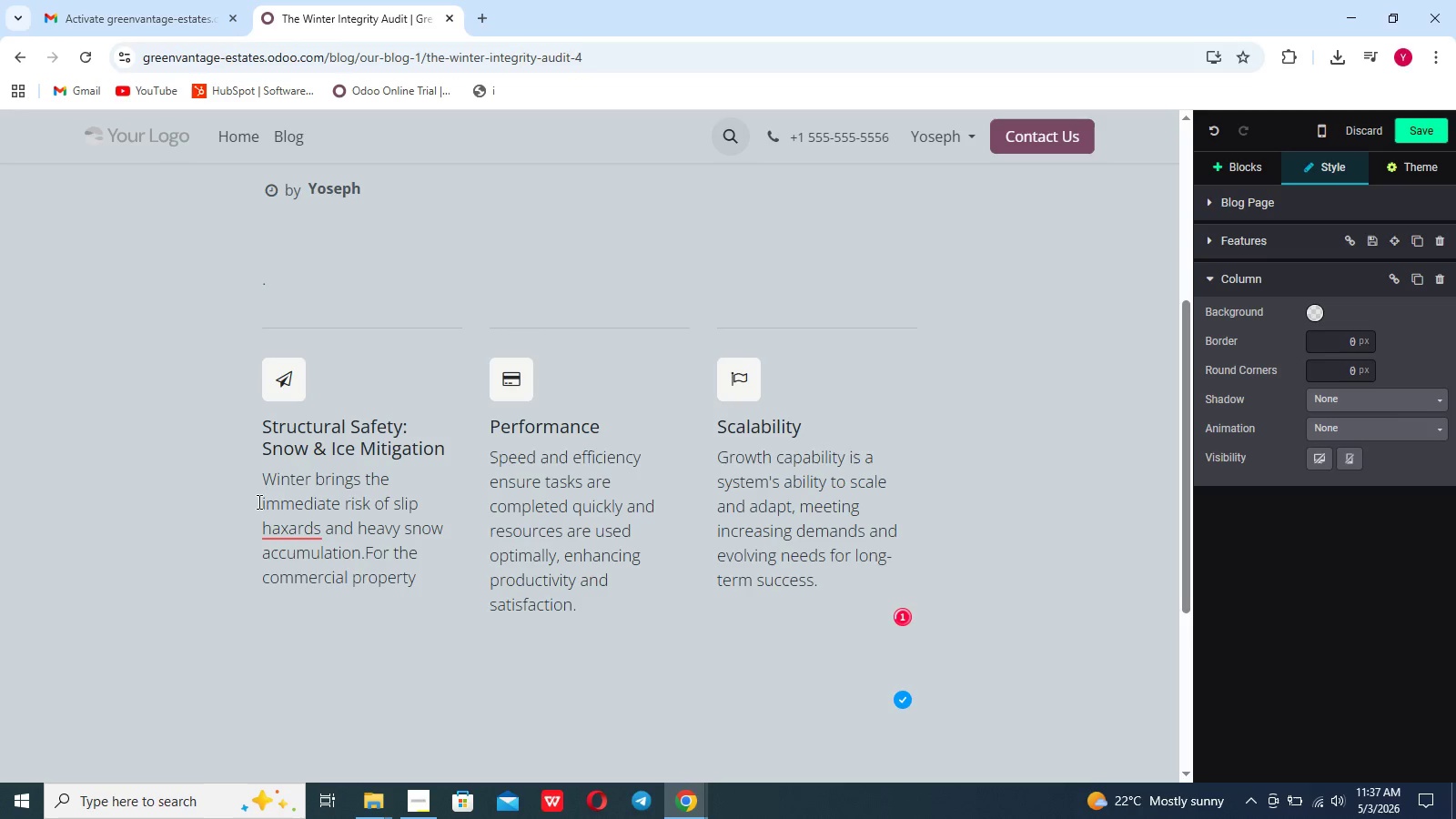 
wait(21.09)
 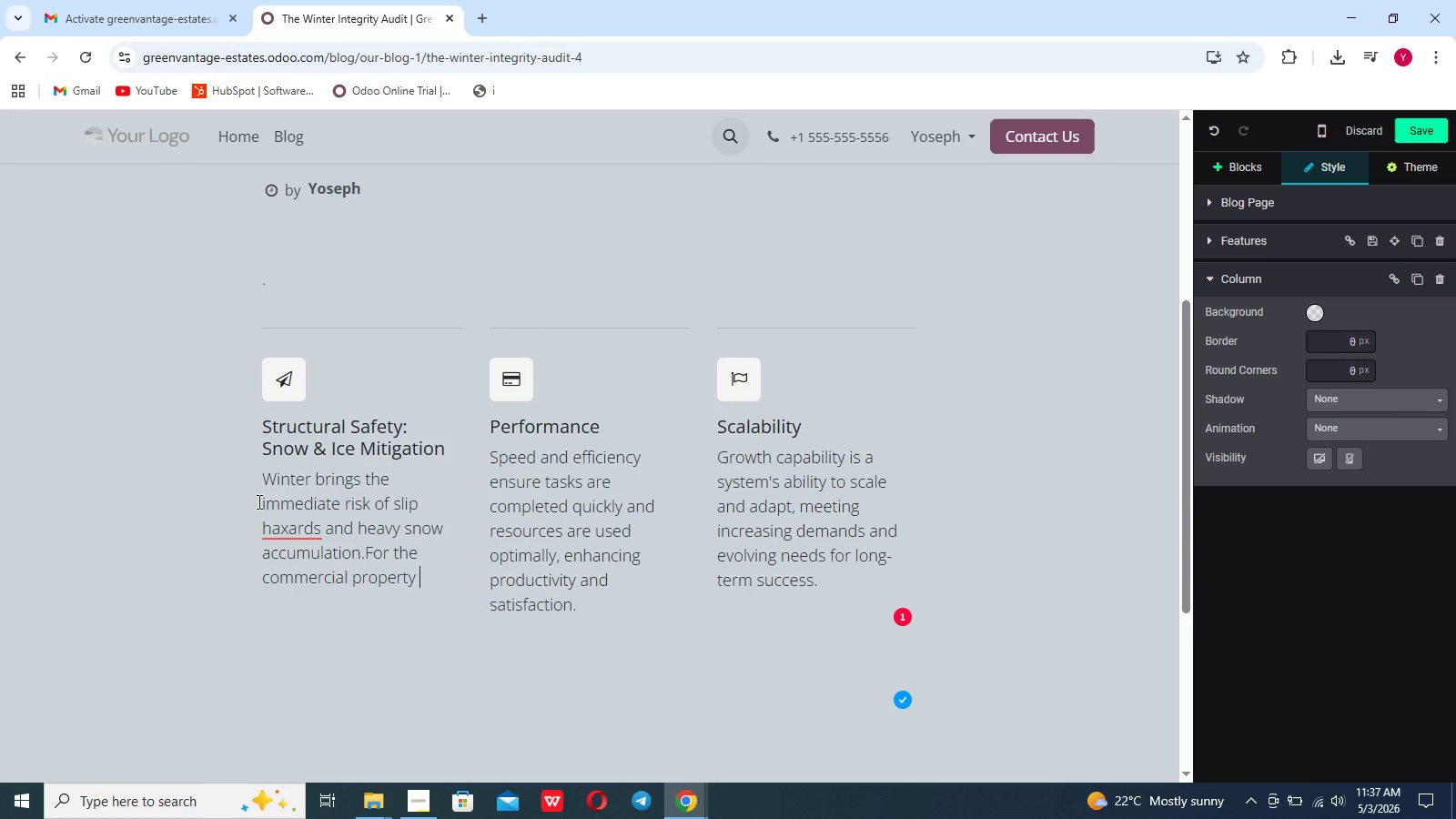 
type(mn)
key(Backspace)
type(anageer and HOA board men)
key(Backspace)
type(mber)
 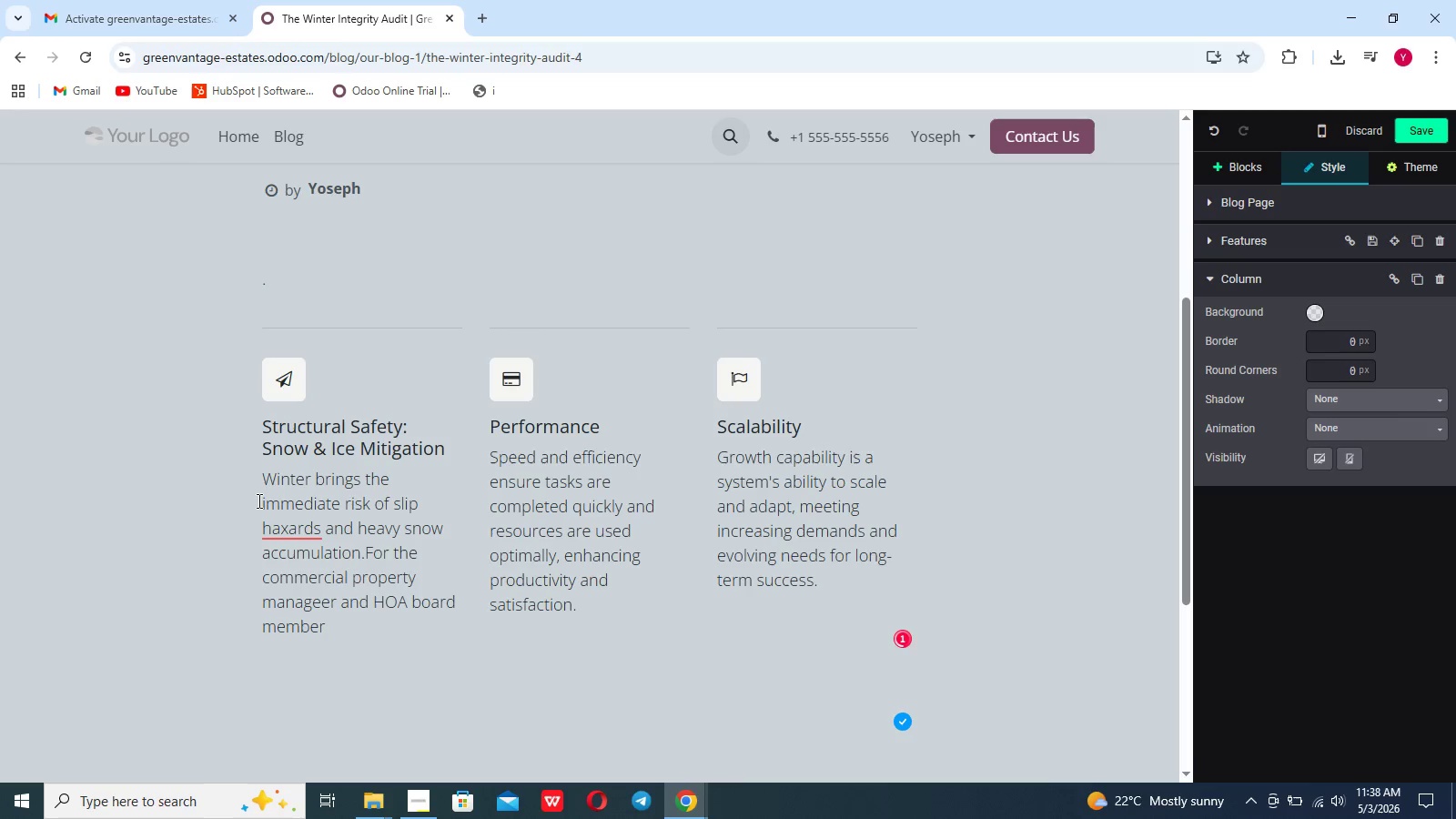 
left_click([405, 804])